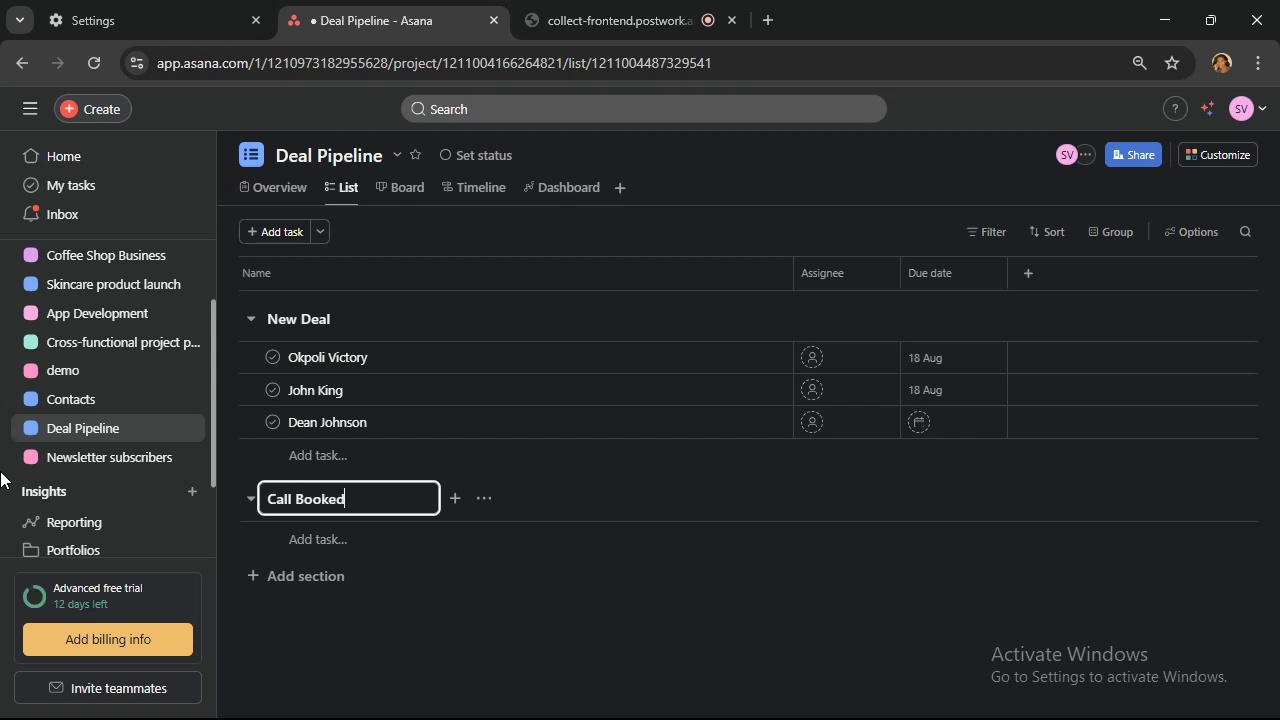 
left_click([339, 575])
 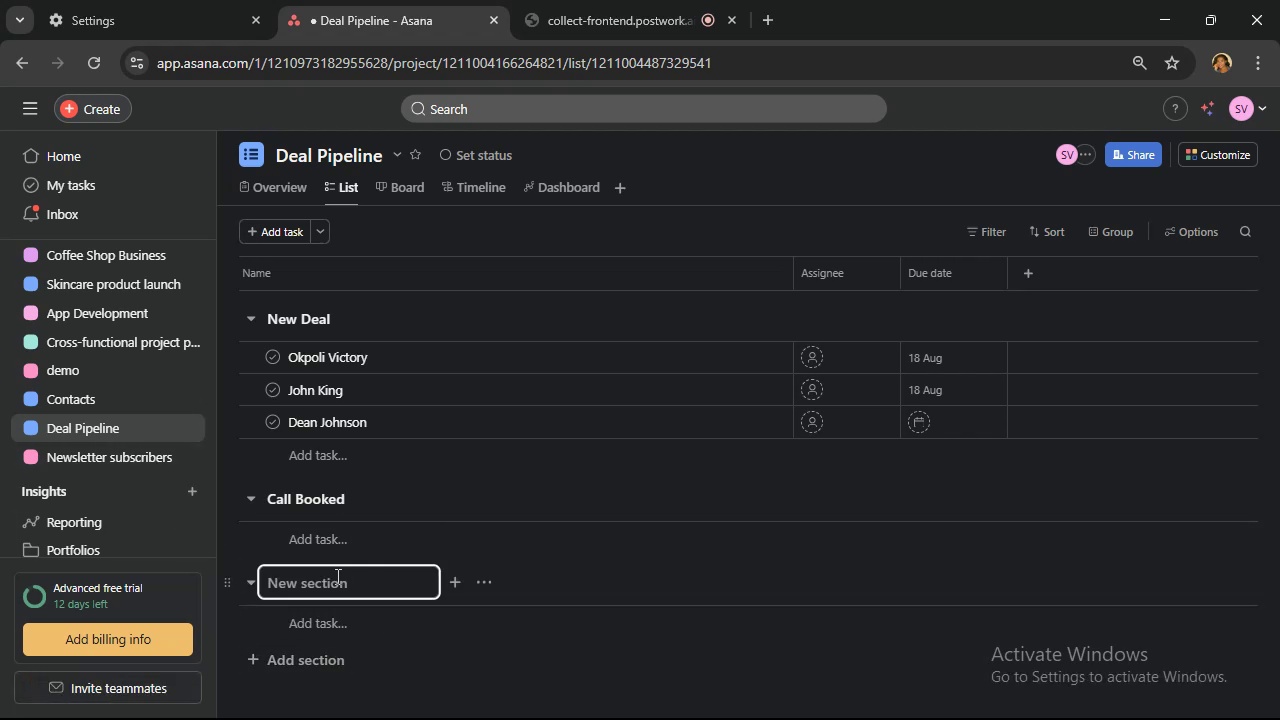 
wait(7.39)
 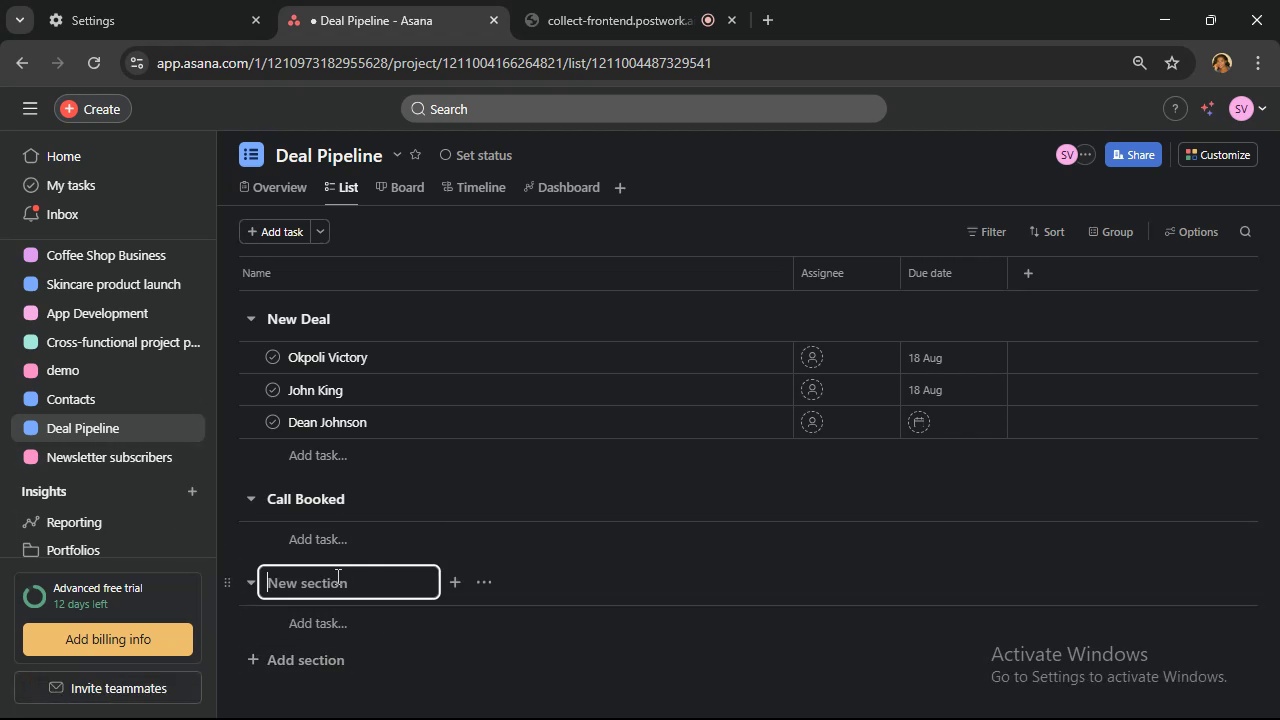 
type(Qualified)
 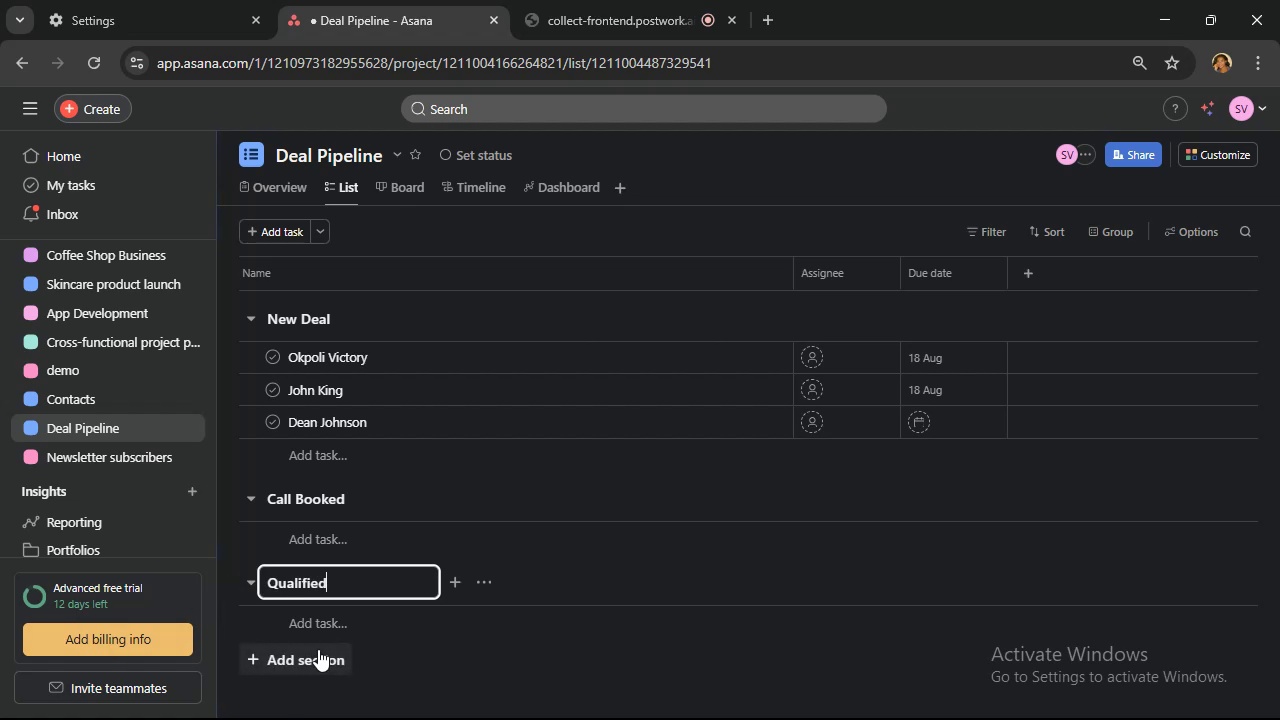 
left_click([319, 655])
 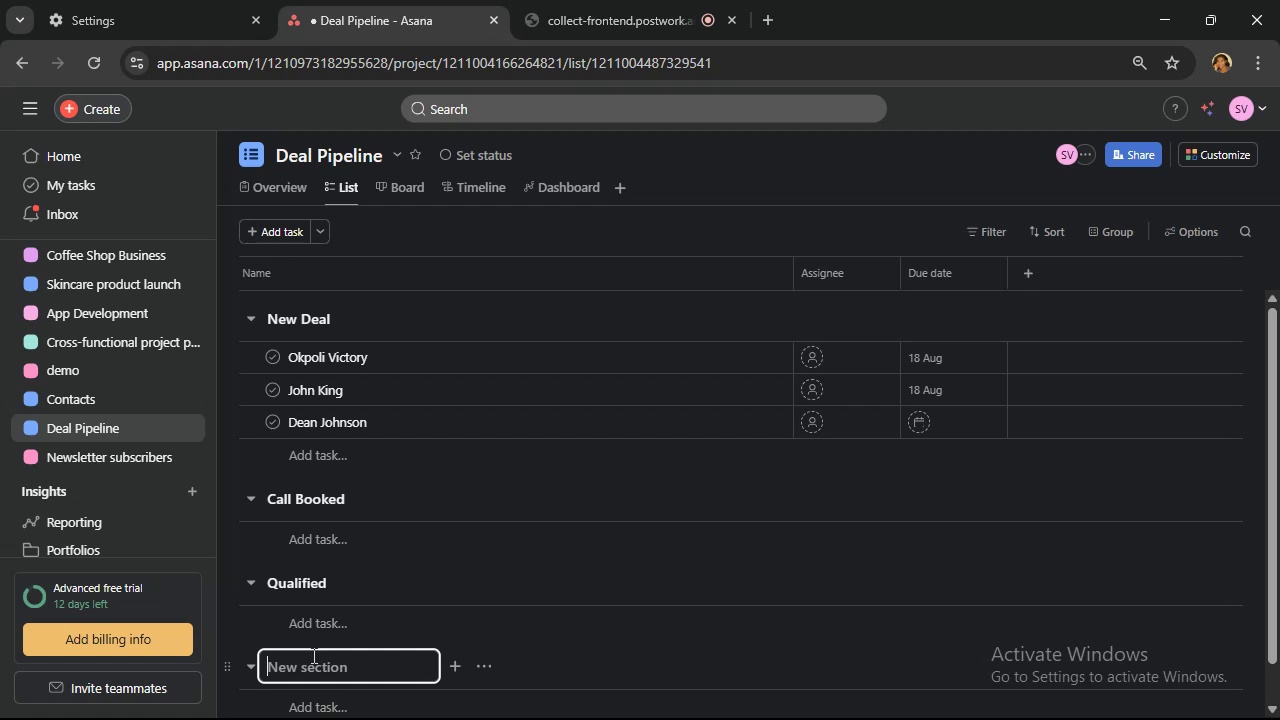 
wait(5.2)
 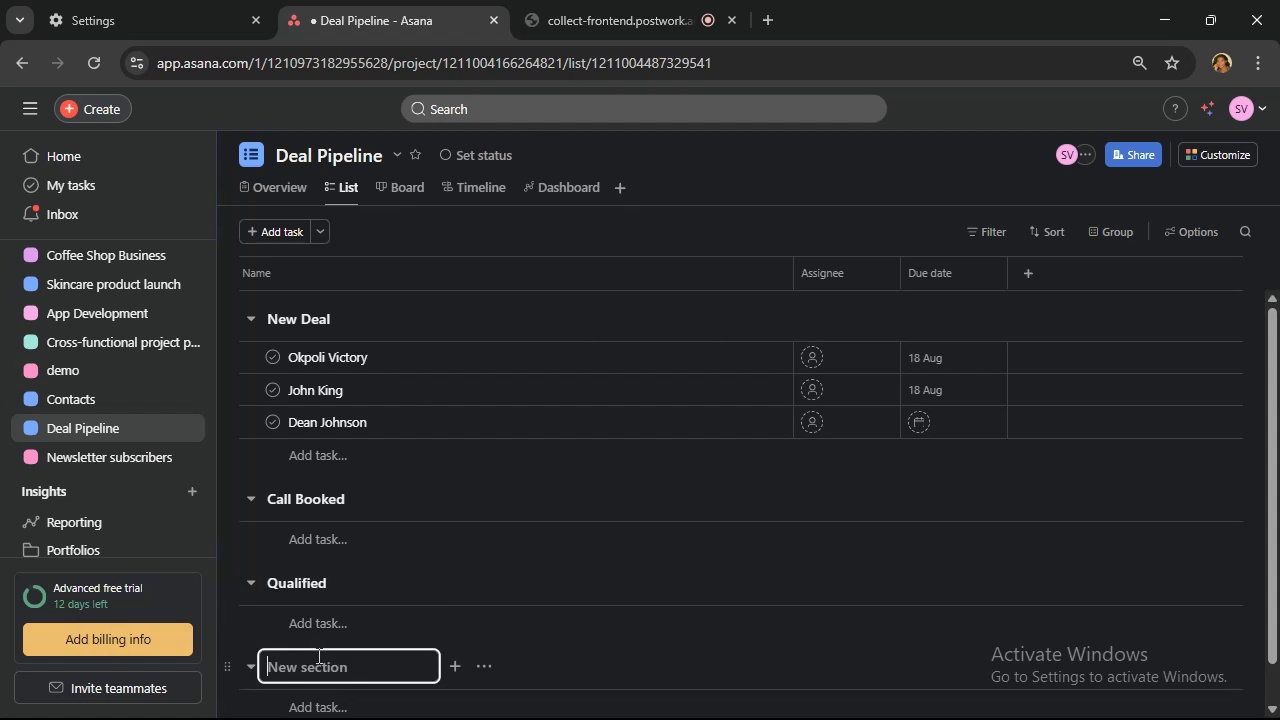 
type(Proposal)
 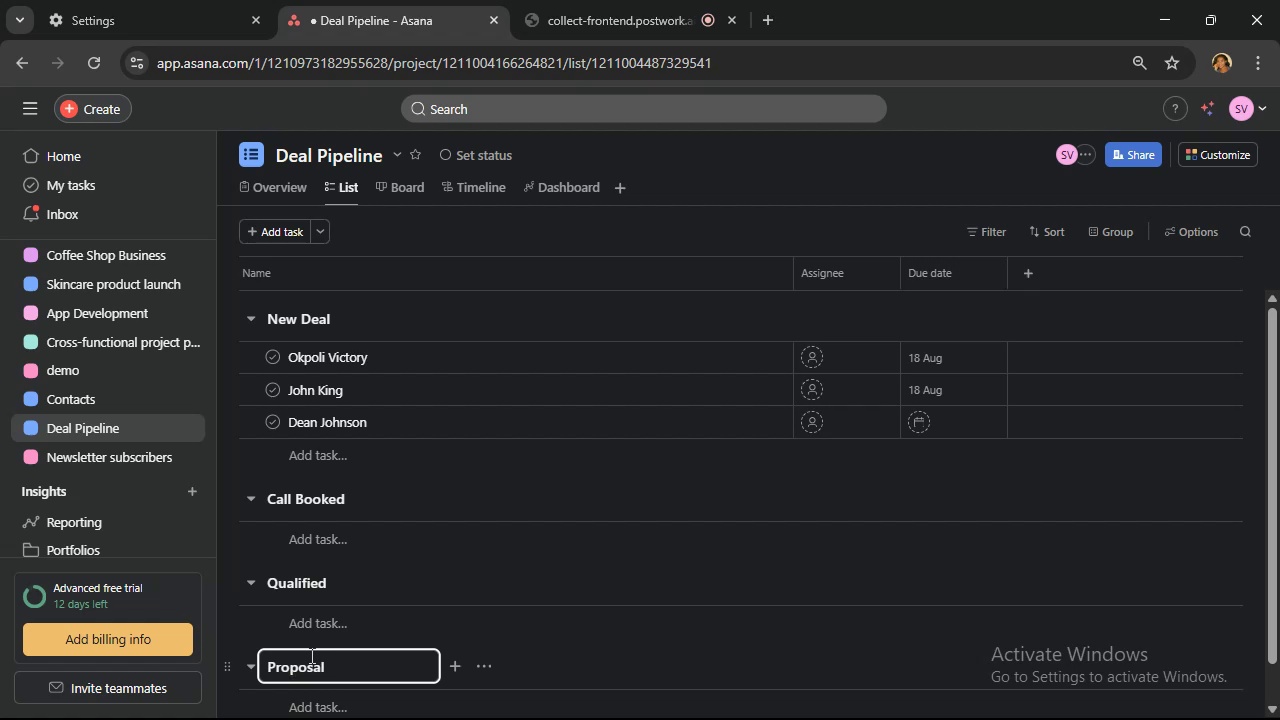 
scroll: coordinate [481, 599], scroll_direction: down, amount: 4.0
 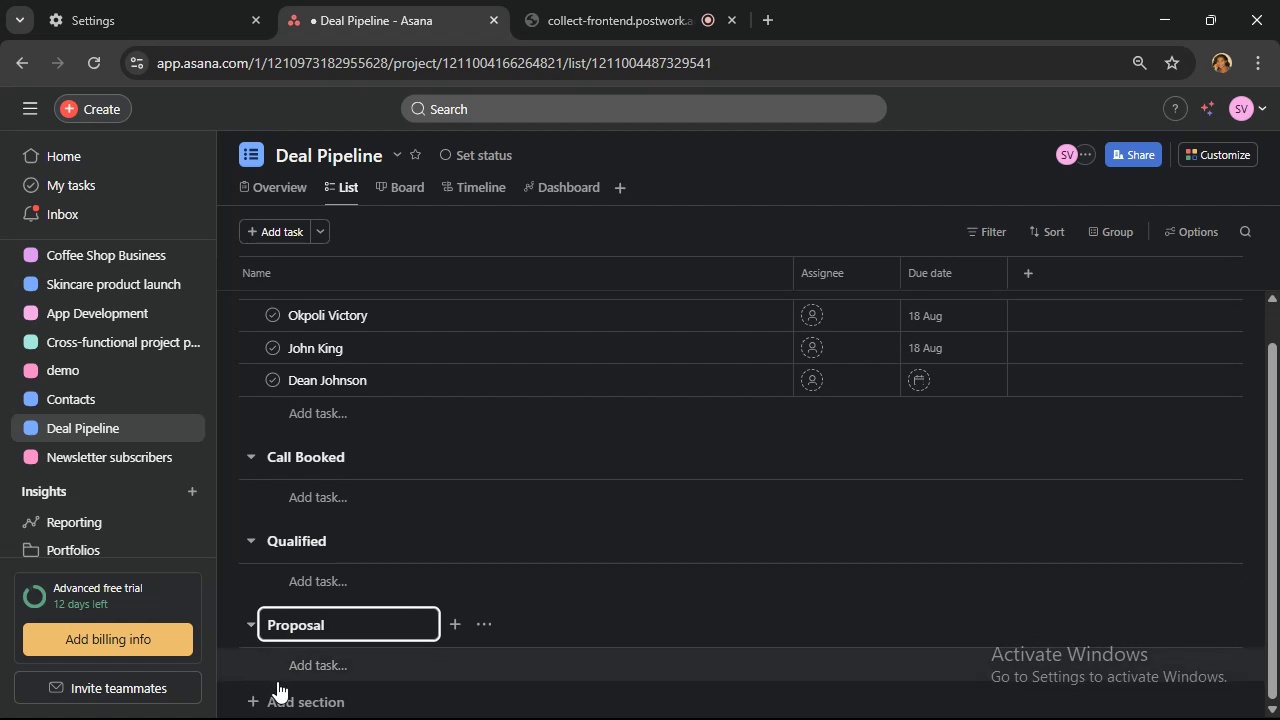 
left_click([275, 699])
 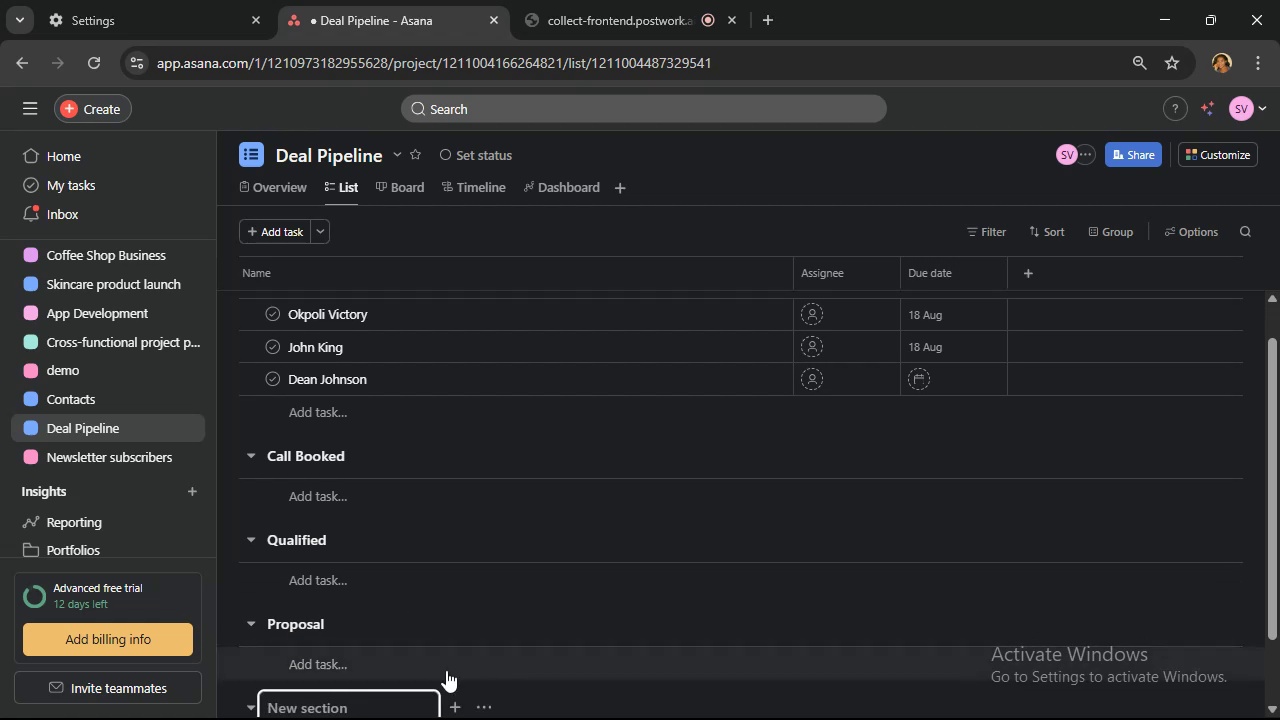 
scroll: coordinate [547, 638], scroll_direction: down, amount: 4.0
 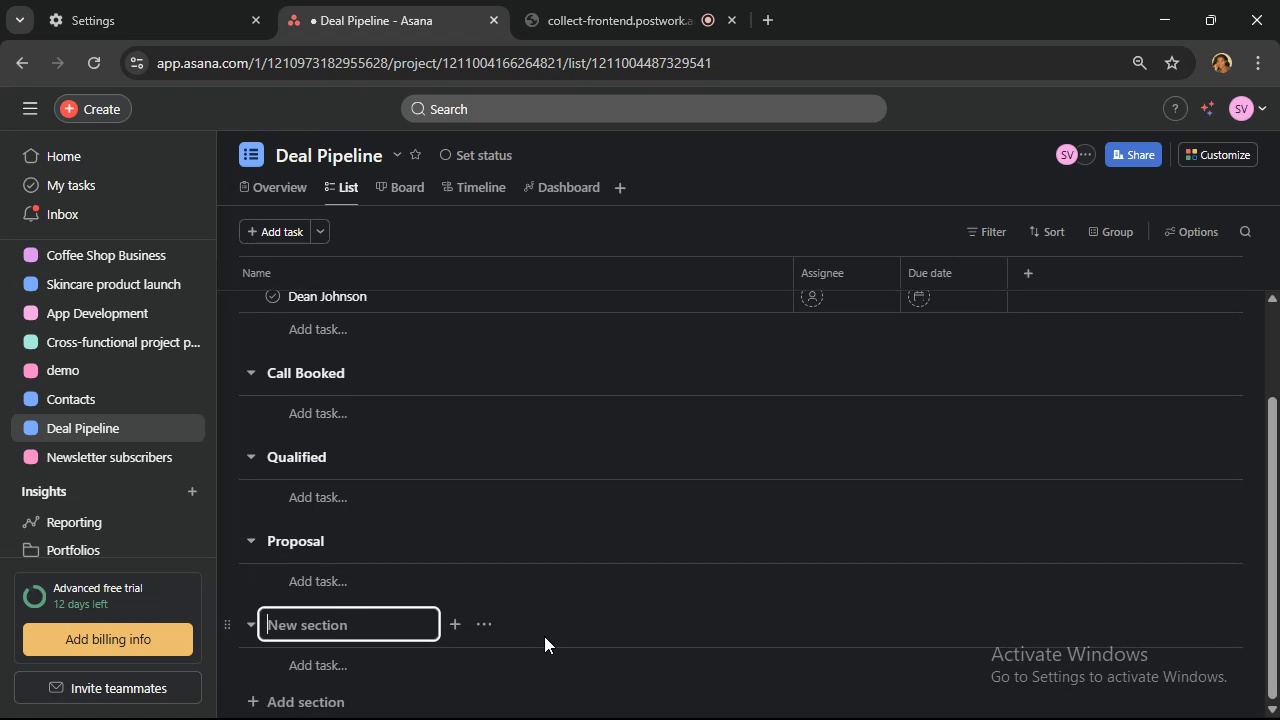 
type(Follow Up)
 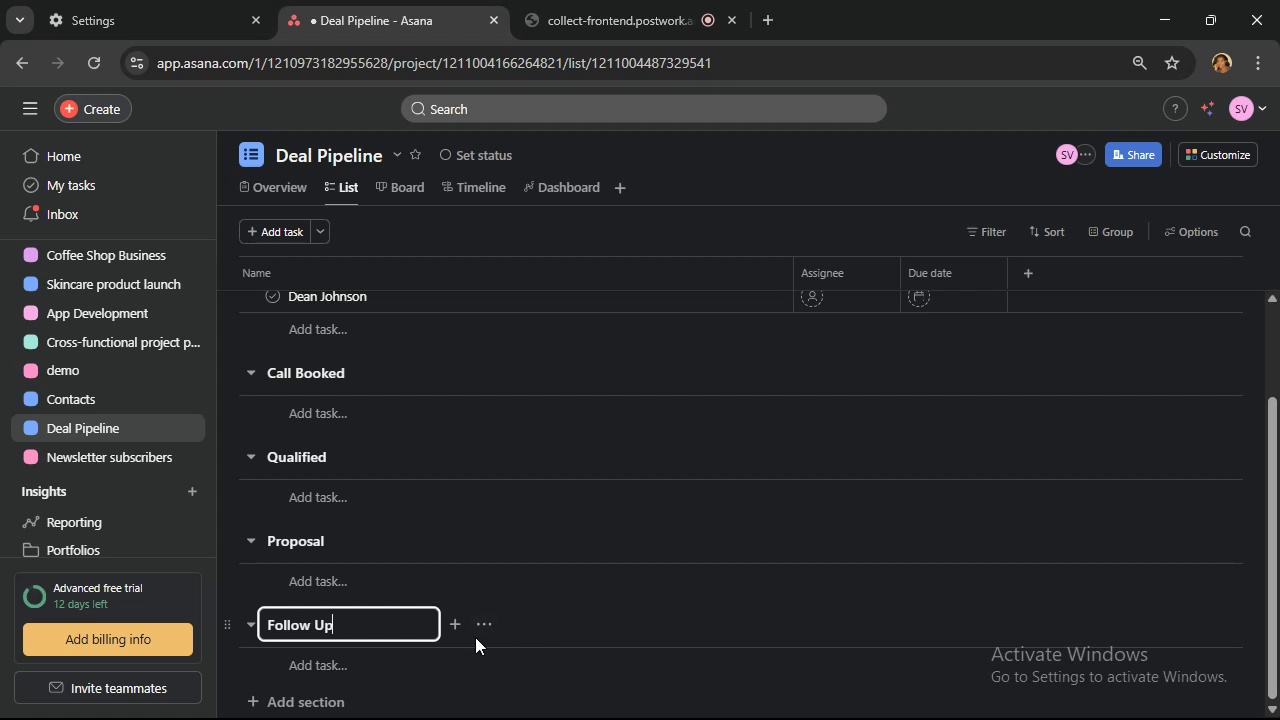 
wait(6.24)
 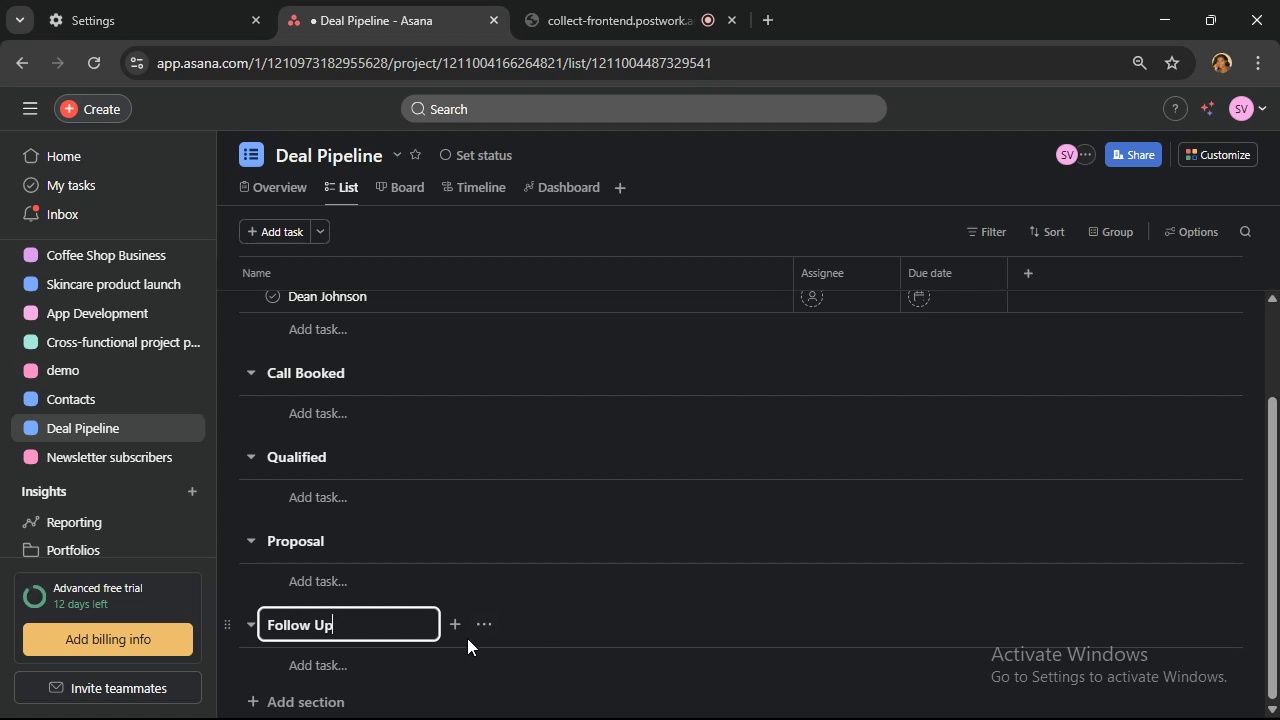 
left_click([332, 701])
 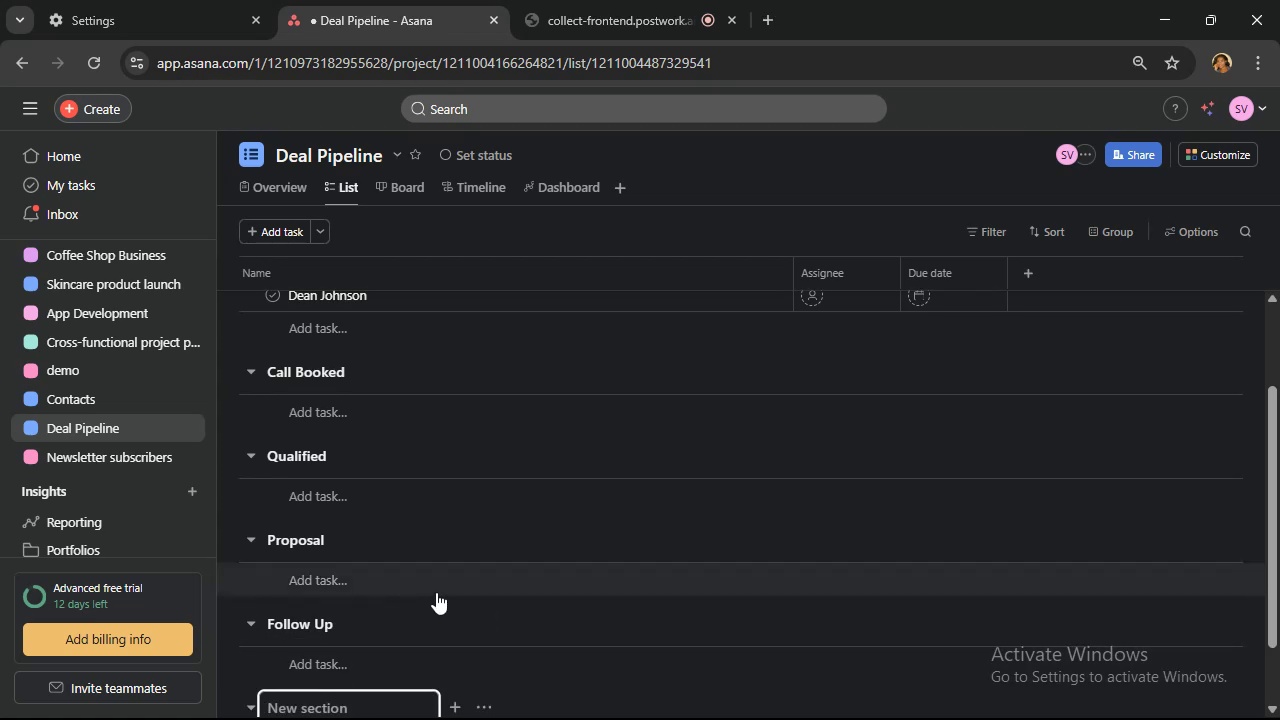 
scroll: coordinate [436, 591], scroll_direction: down, amount: 3.0
 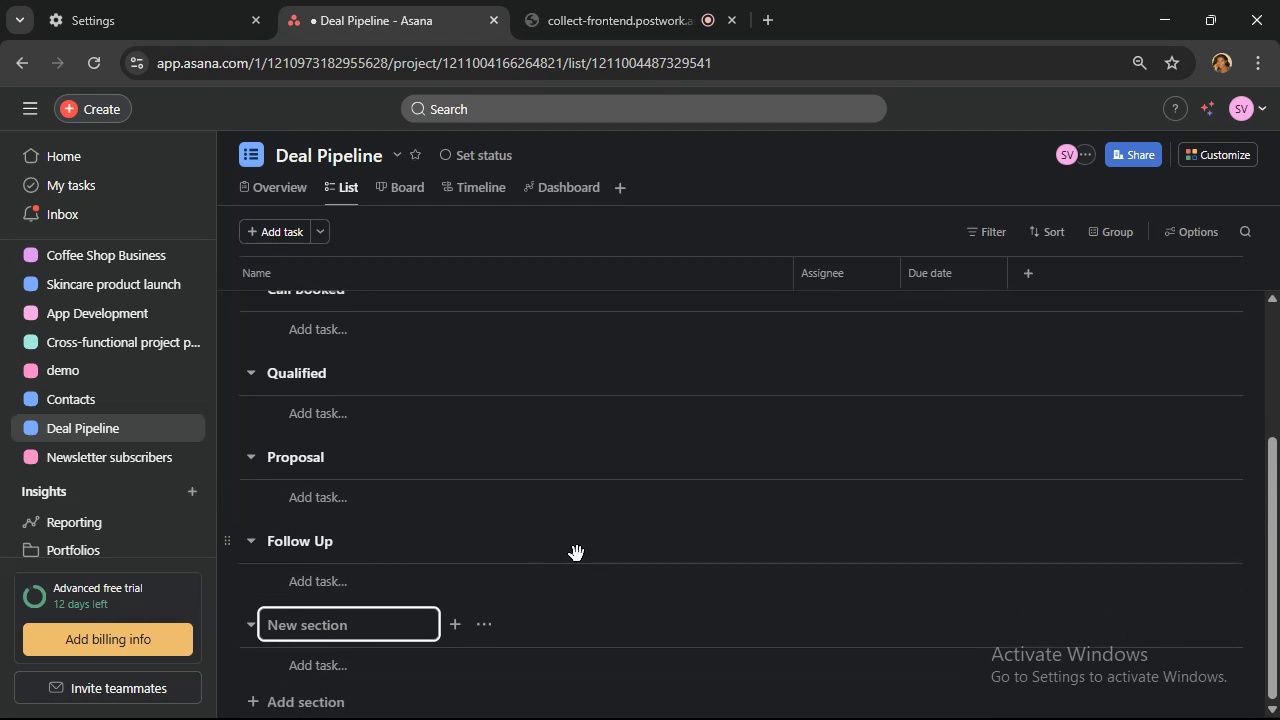 
type(Closed Won)
 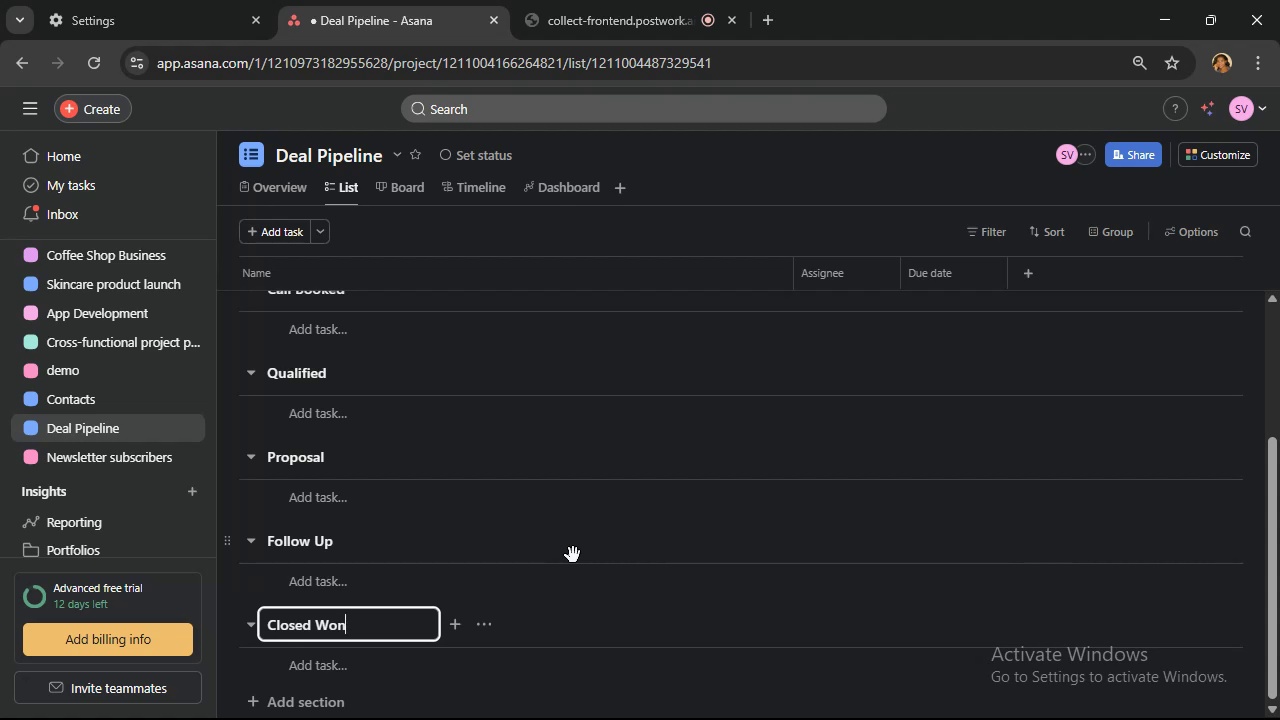 
scroll: coordinate [573, 555], scroll_direction: down, amount: 3.0
 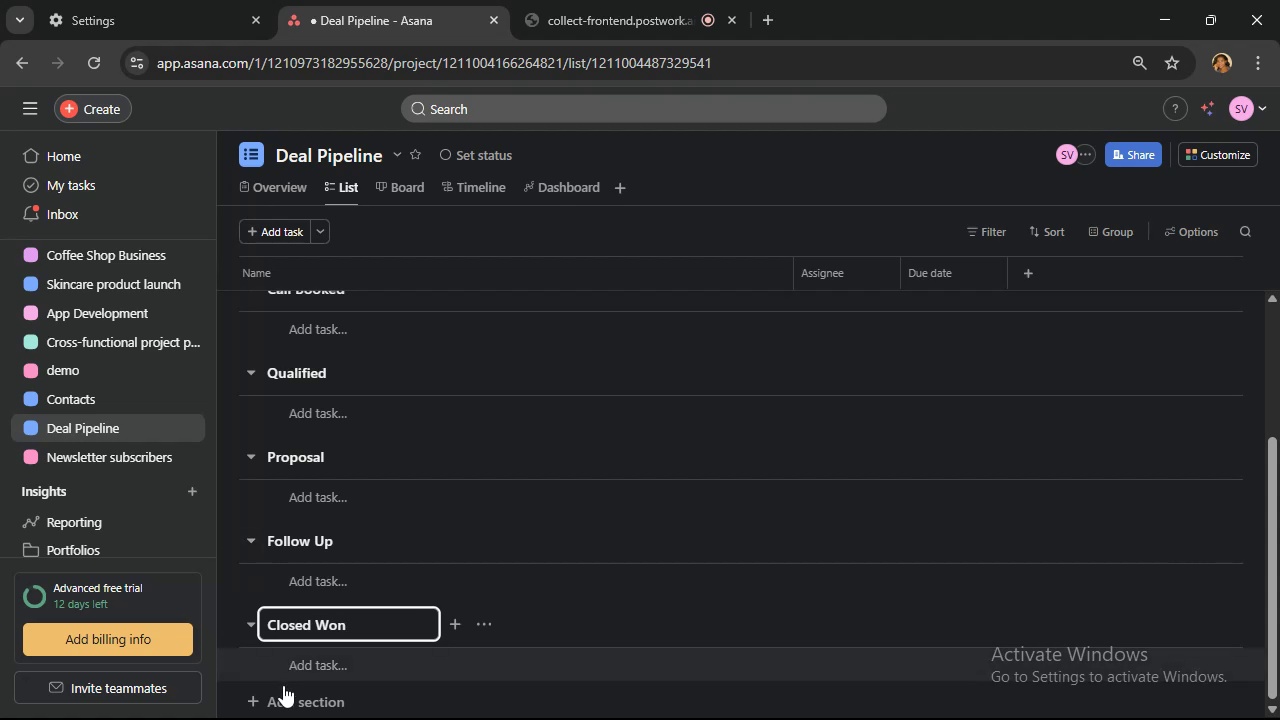 
left_click([283, 693])
 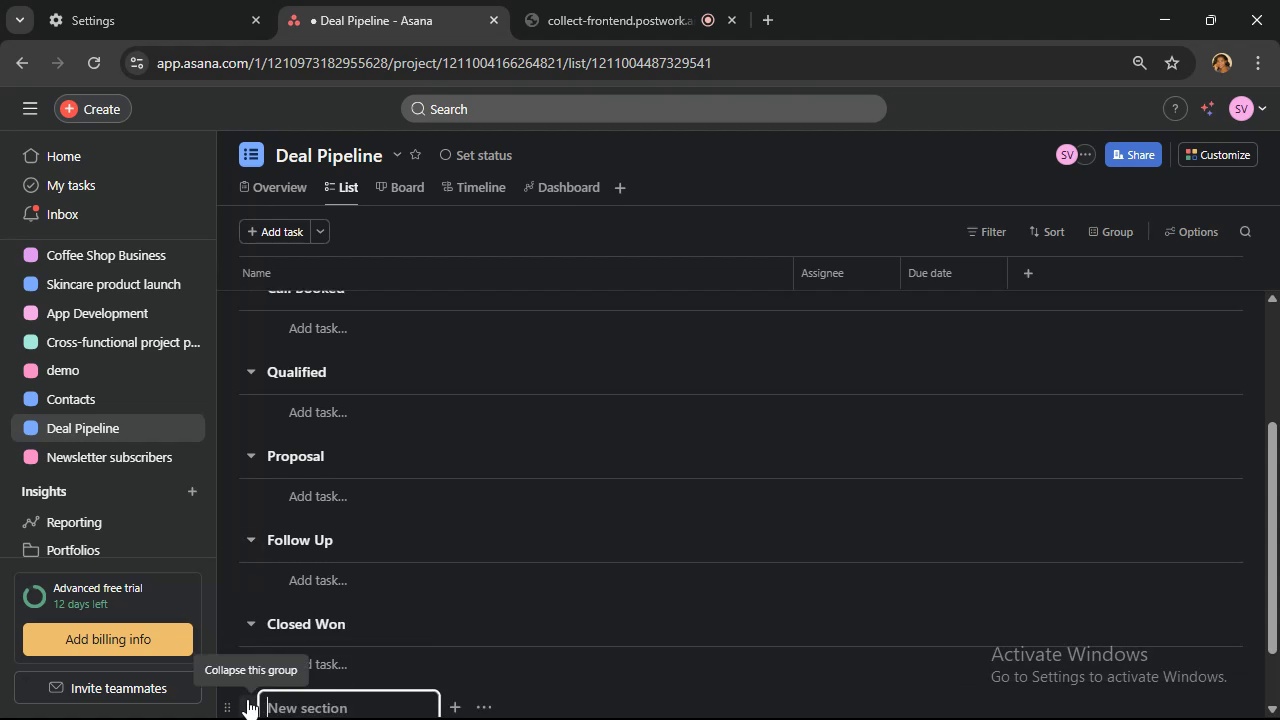 
scroll: coordinate [247, 688], scroll_direction: down, amount: 4.0
 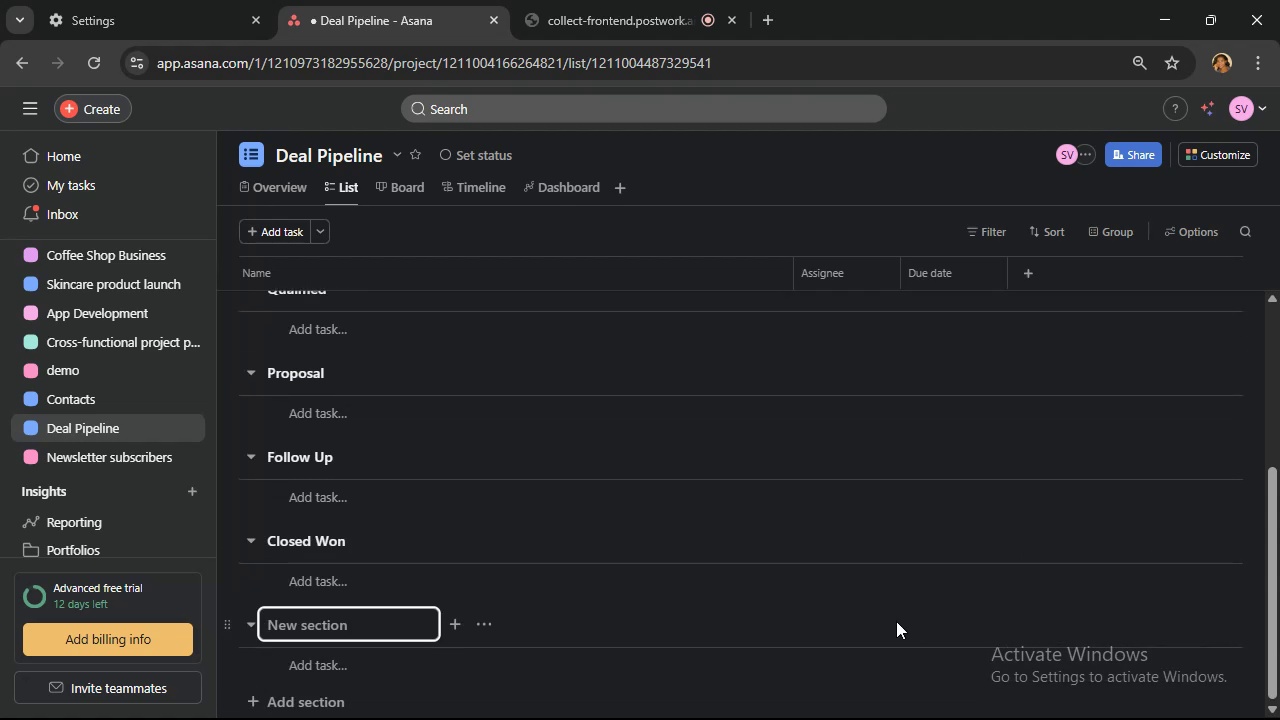 
type(Closed Lost)
 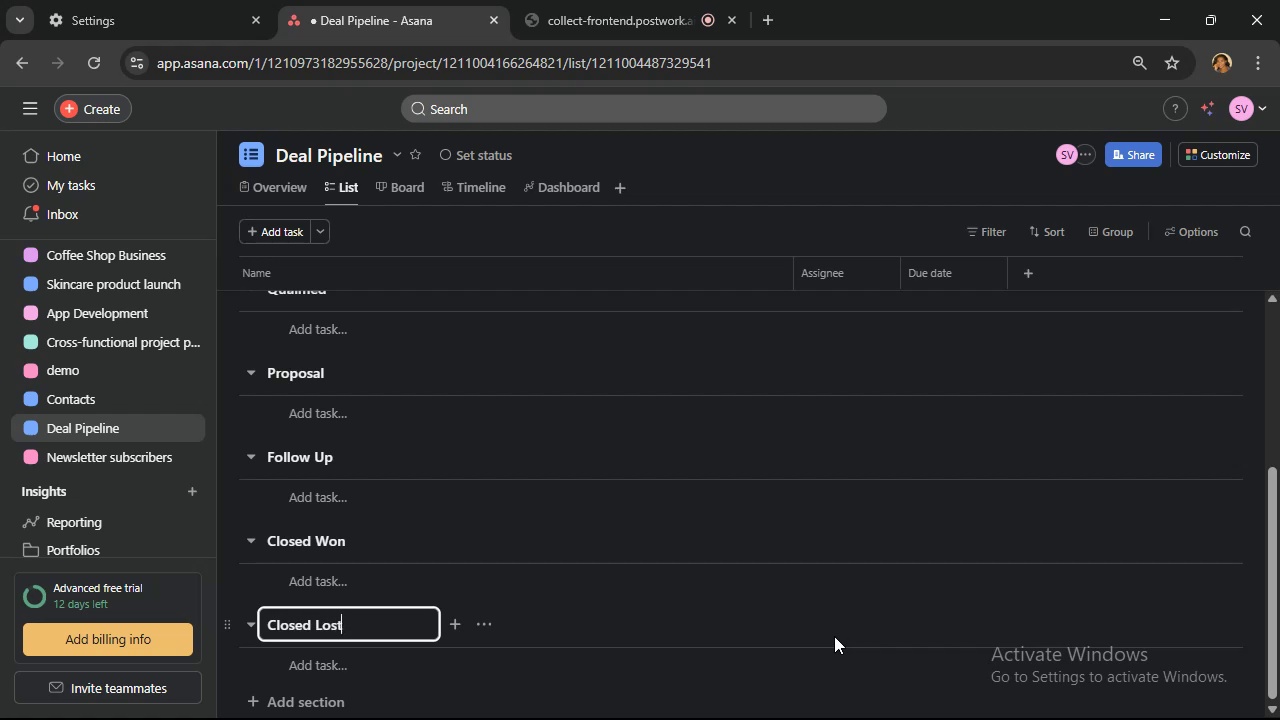 
wait(65.69)
 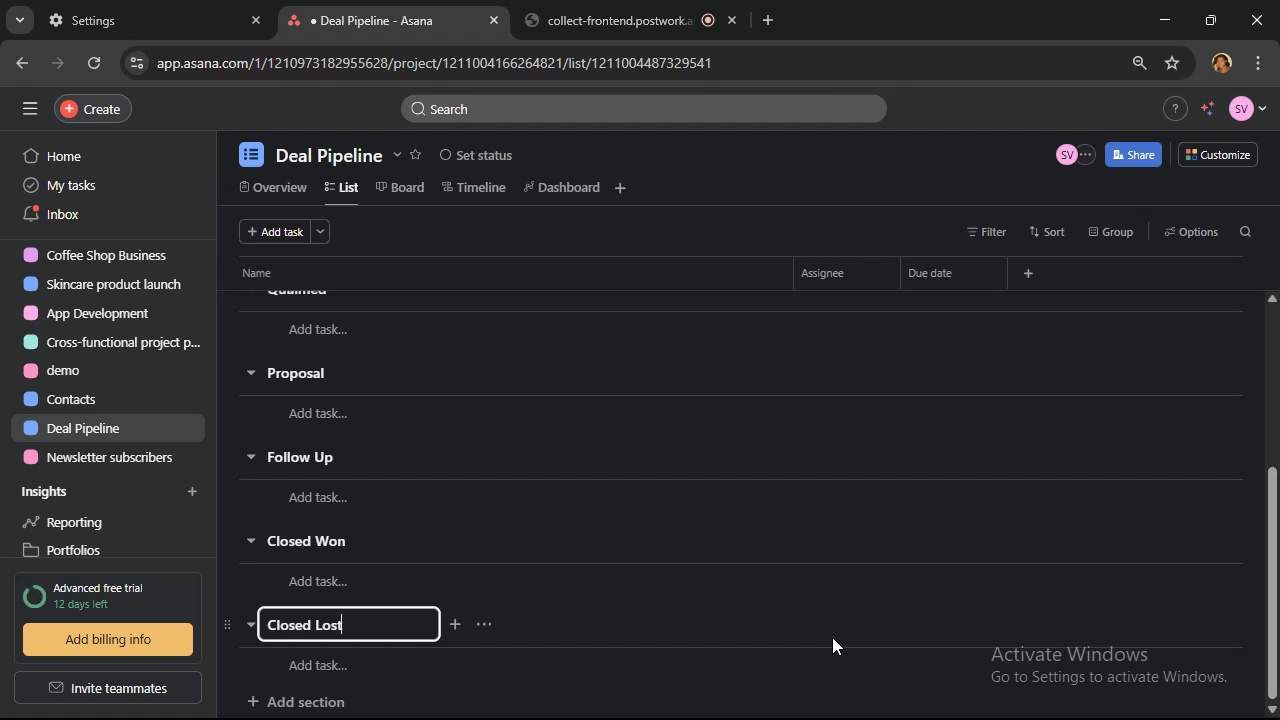 
scroll: coordinate [835, 498], scroll_direction: up, amount: 7.0
 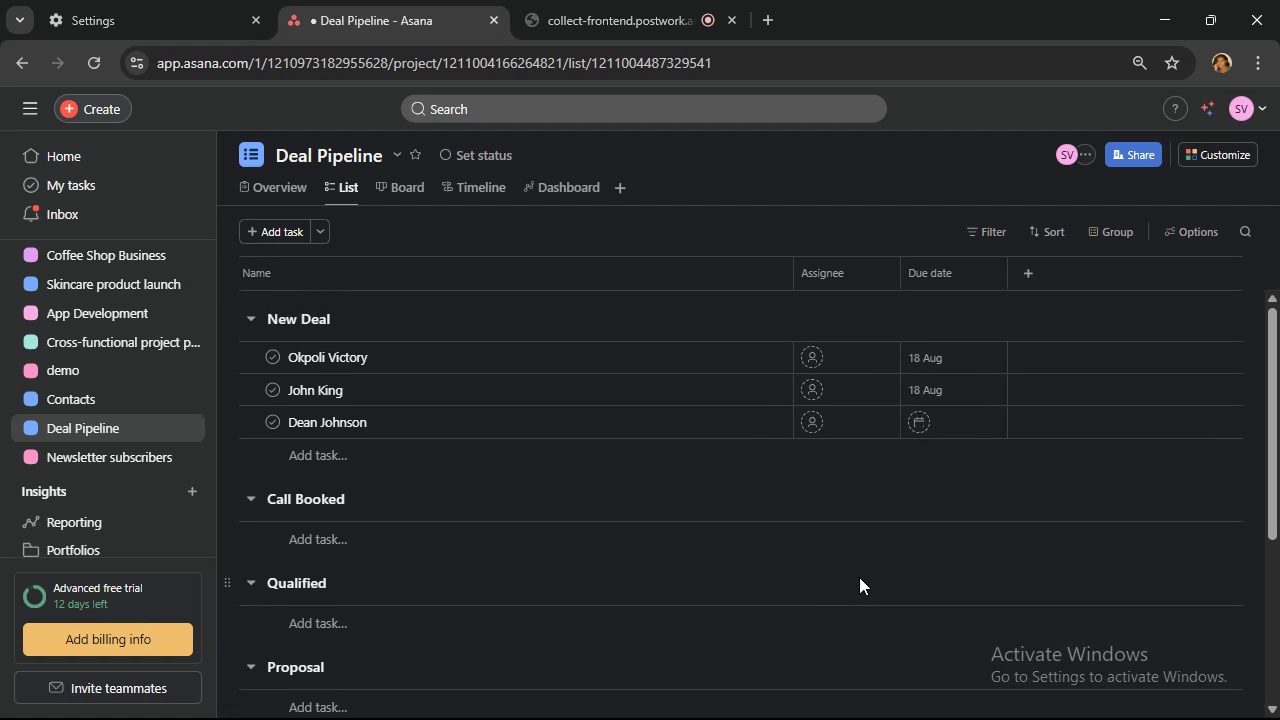 
wait(9.61)
 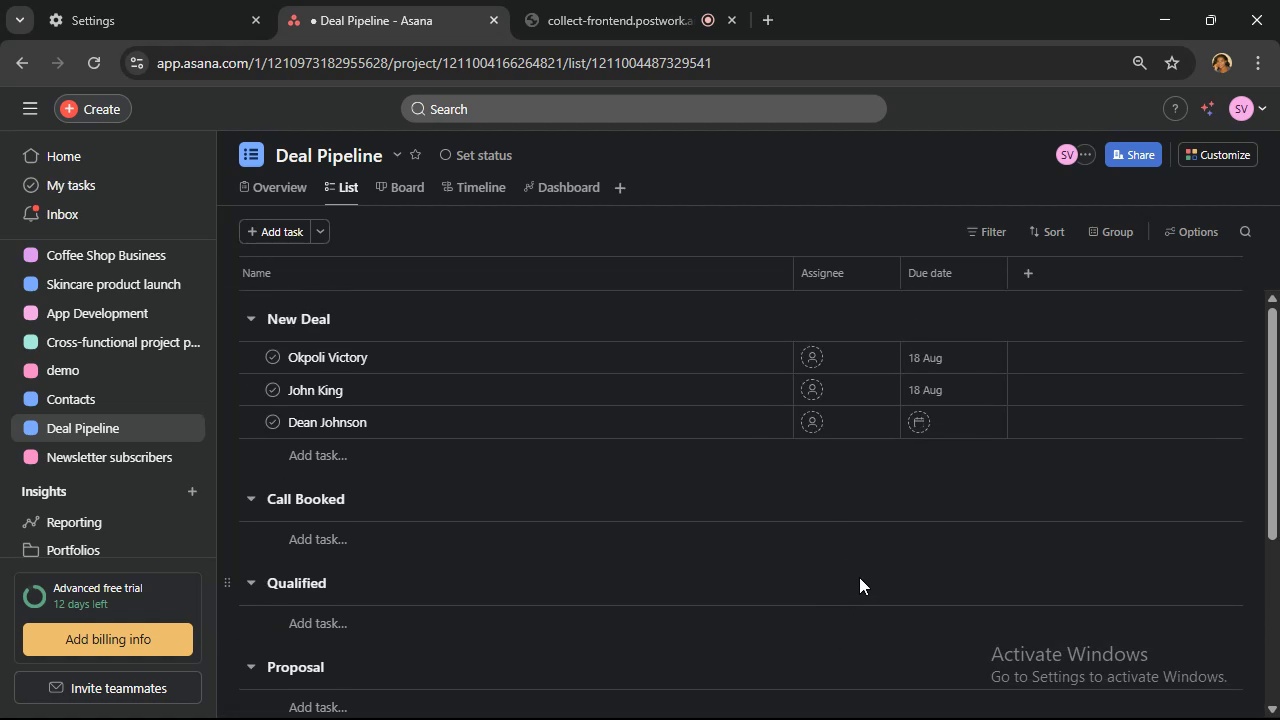 
left_click([367, 501])
 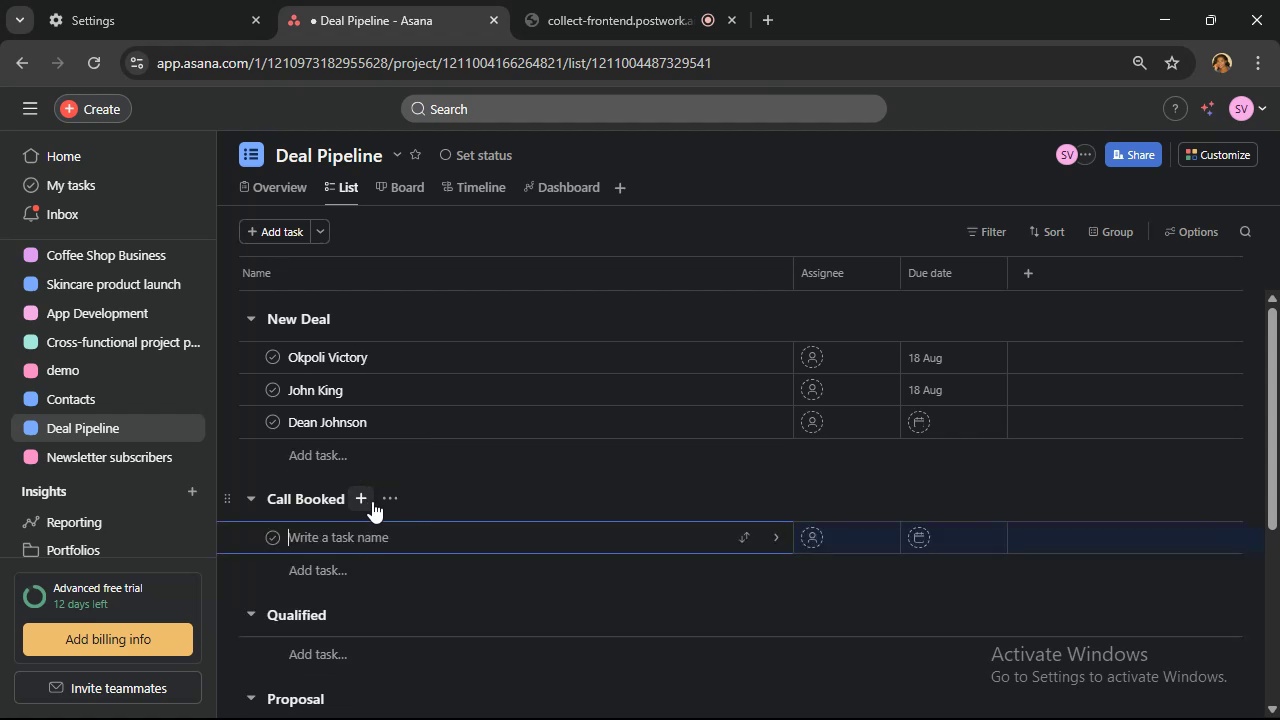 
left_click([385, 501])
 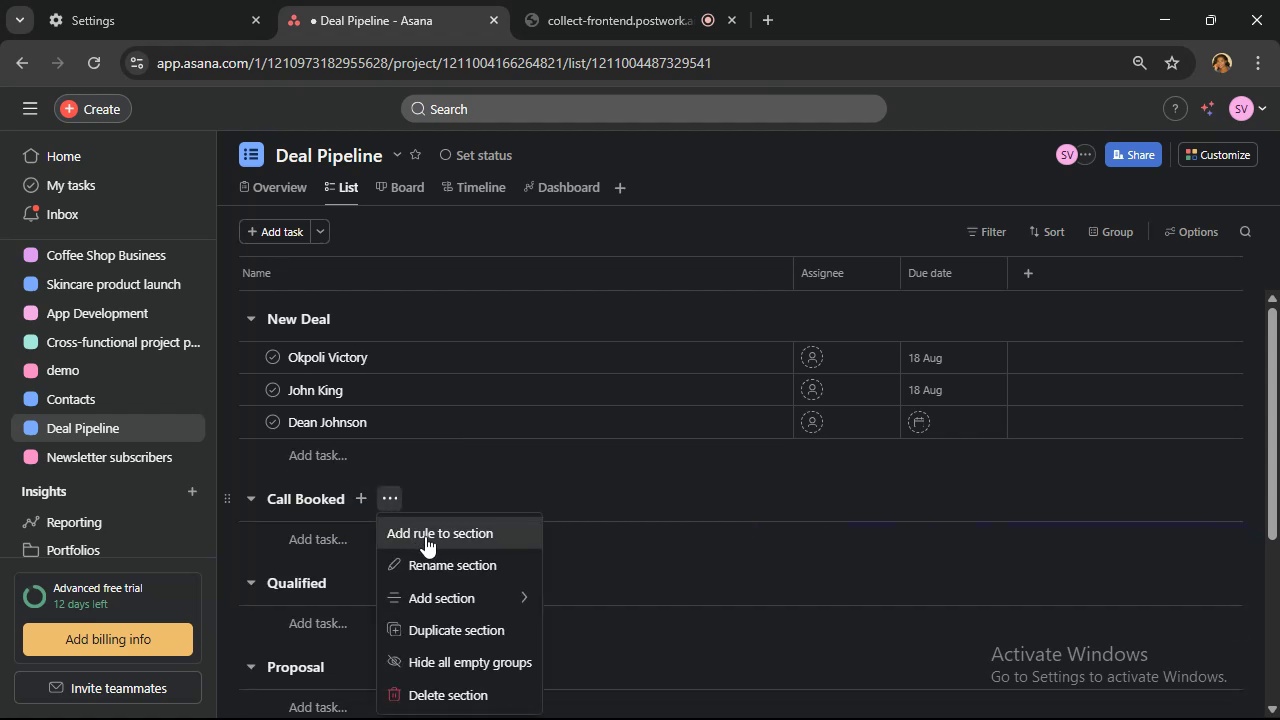 
left_click([425, 536])
 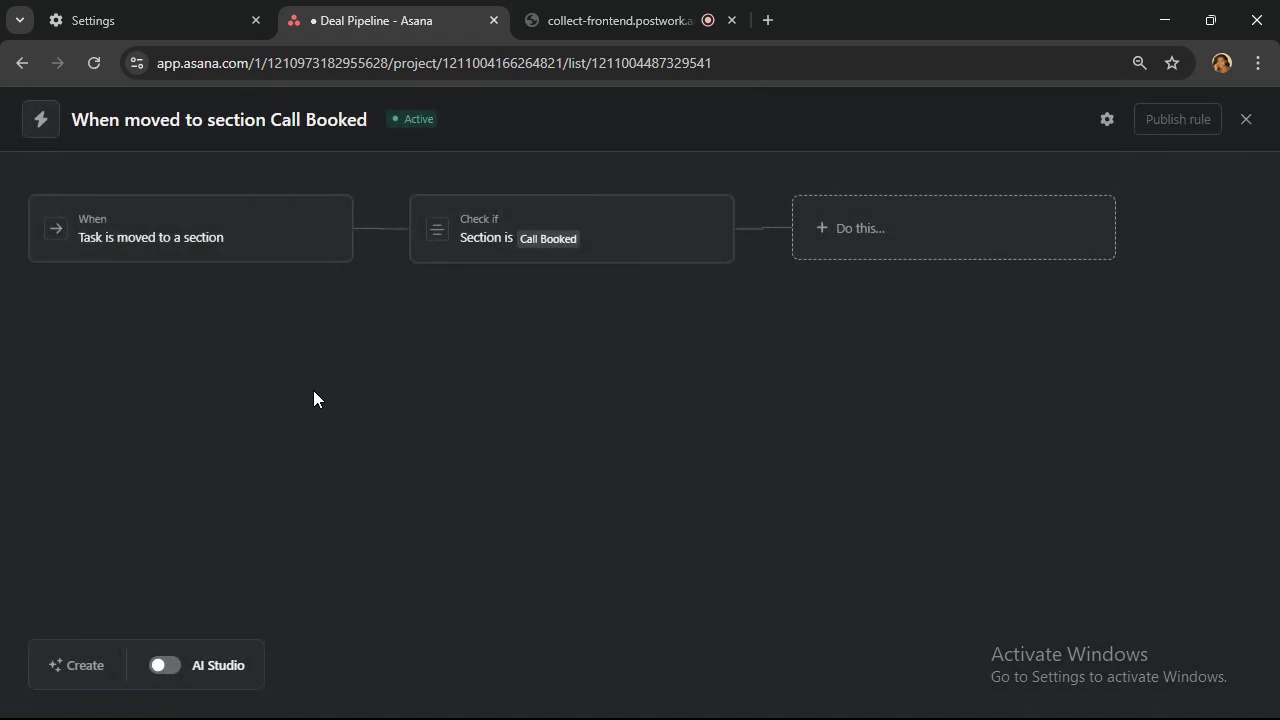 
wait(10.32)
 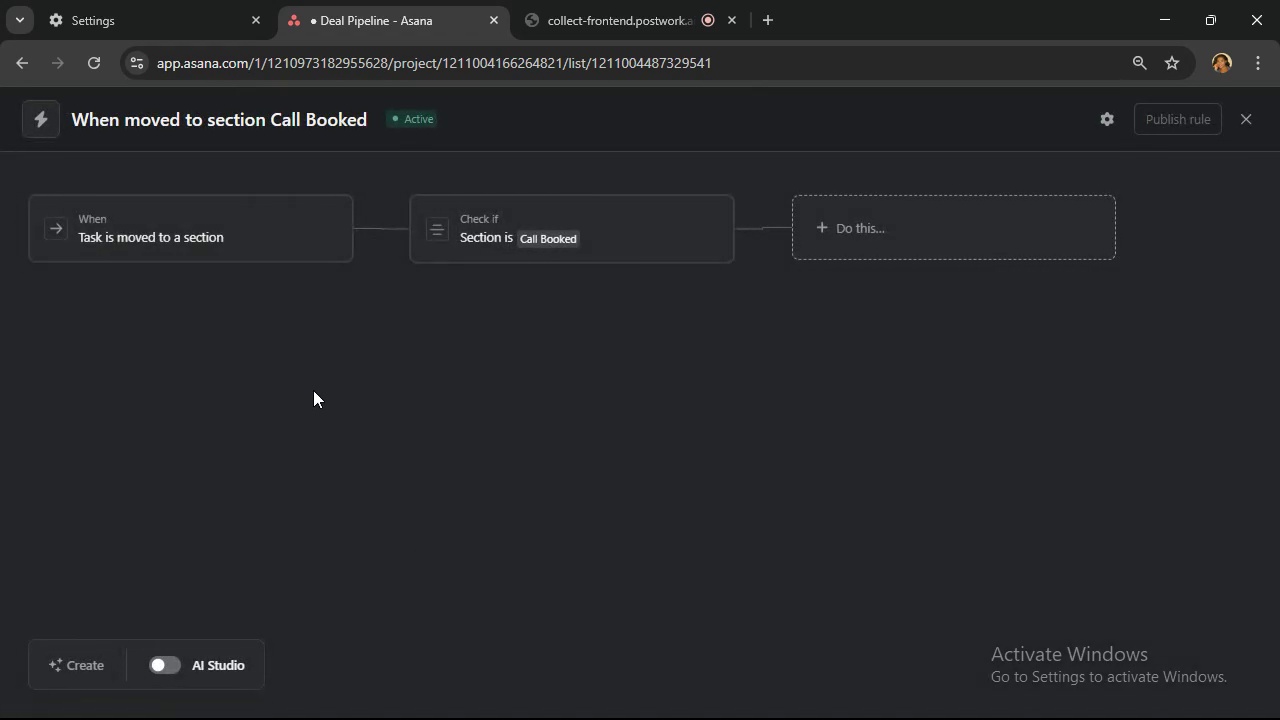 
mouse_move([684, 249])
 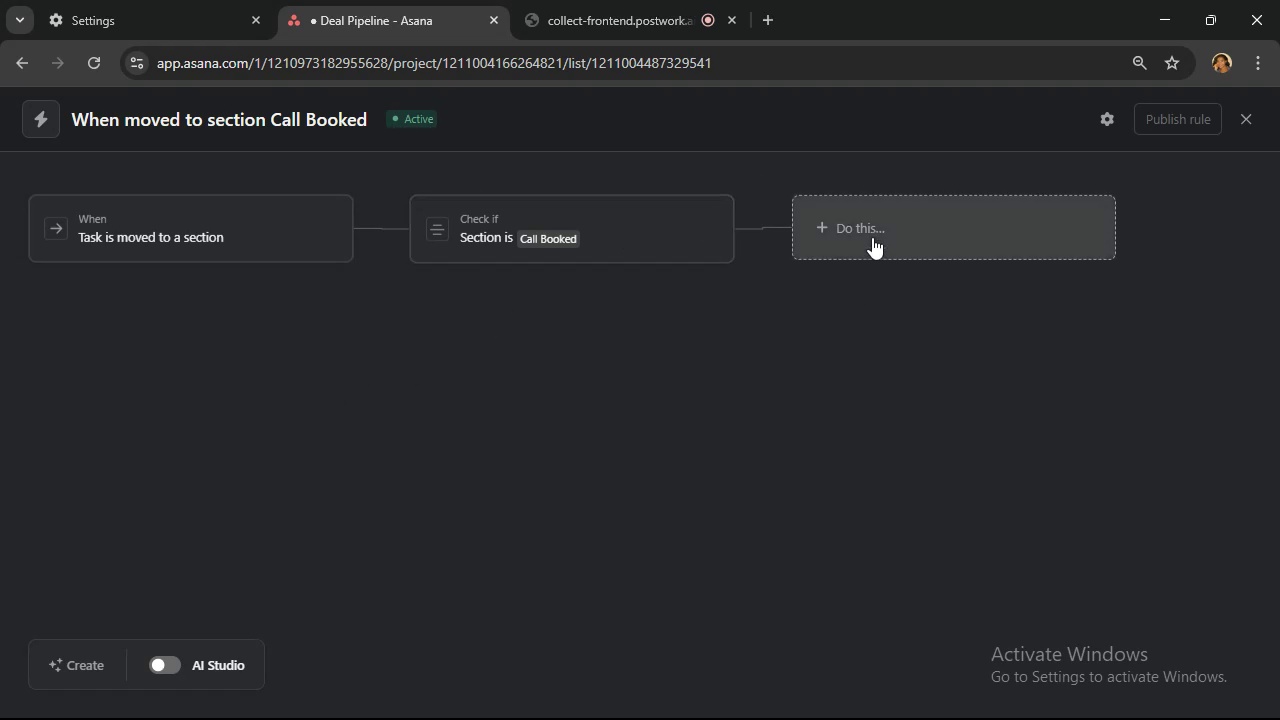 
left_click([874, 236])
 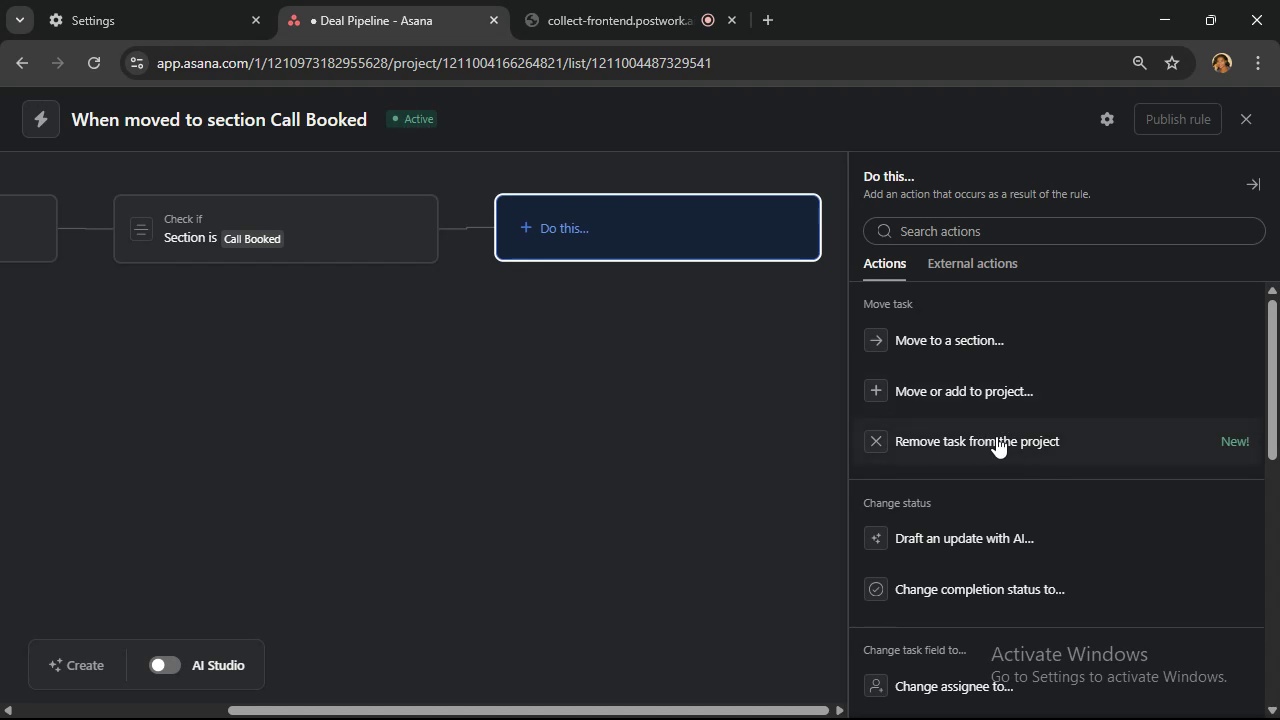 
wait(8.4)
 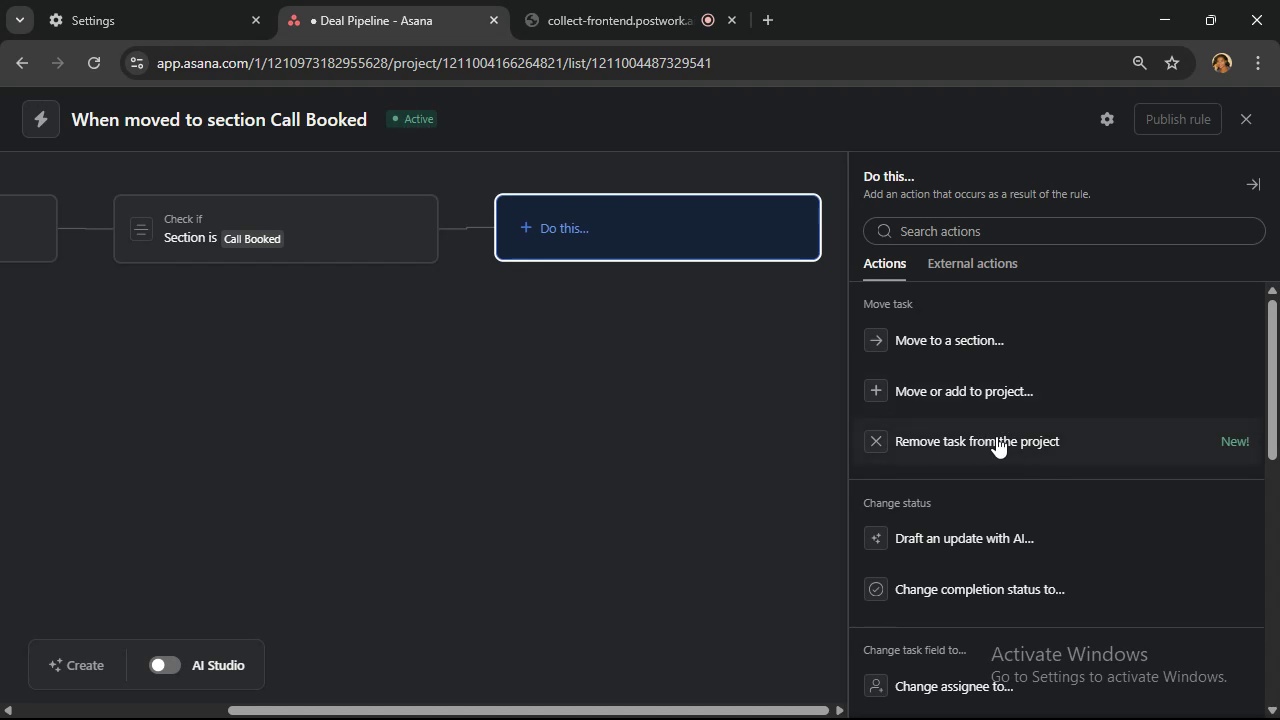 
scroll: coordinate [1015, 413], scroll_direction: down, amount: 12.0
 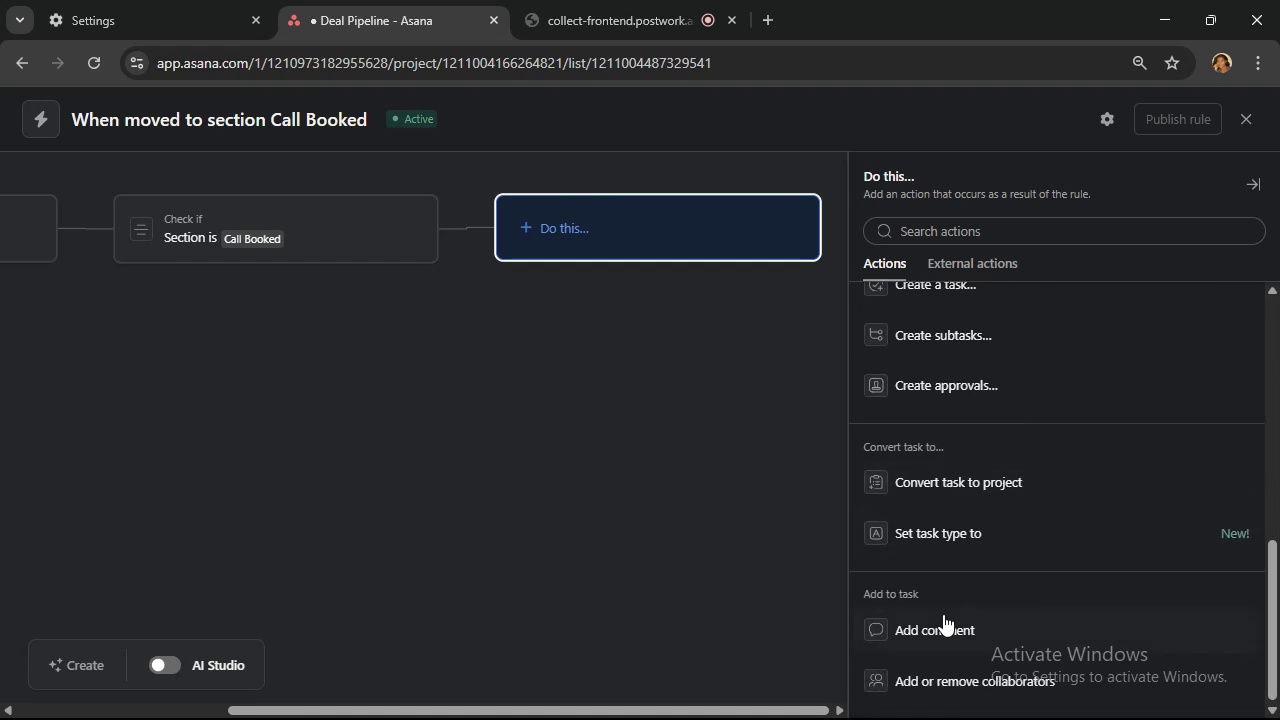 
left_click([943, 625])
 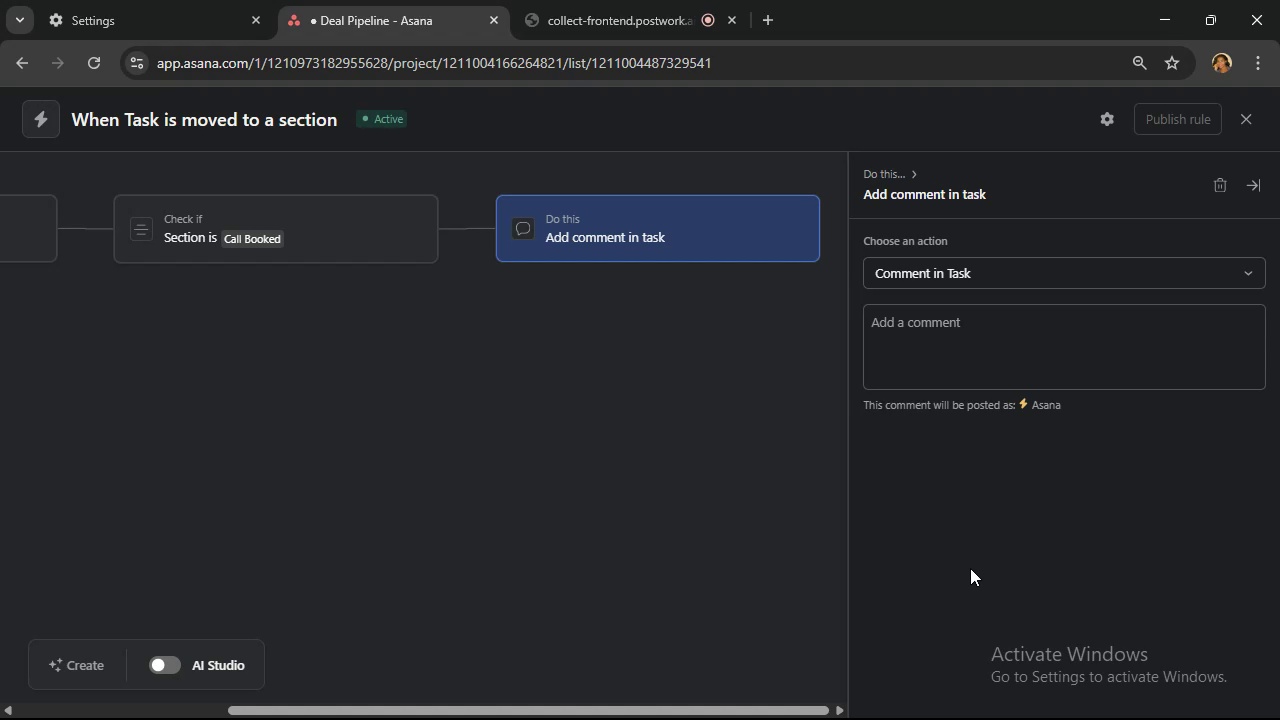 
left_click([1009, 350])
 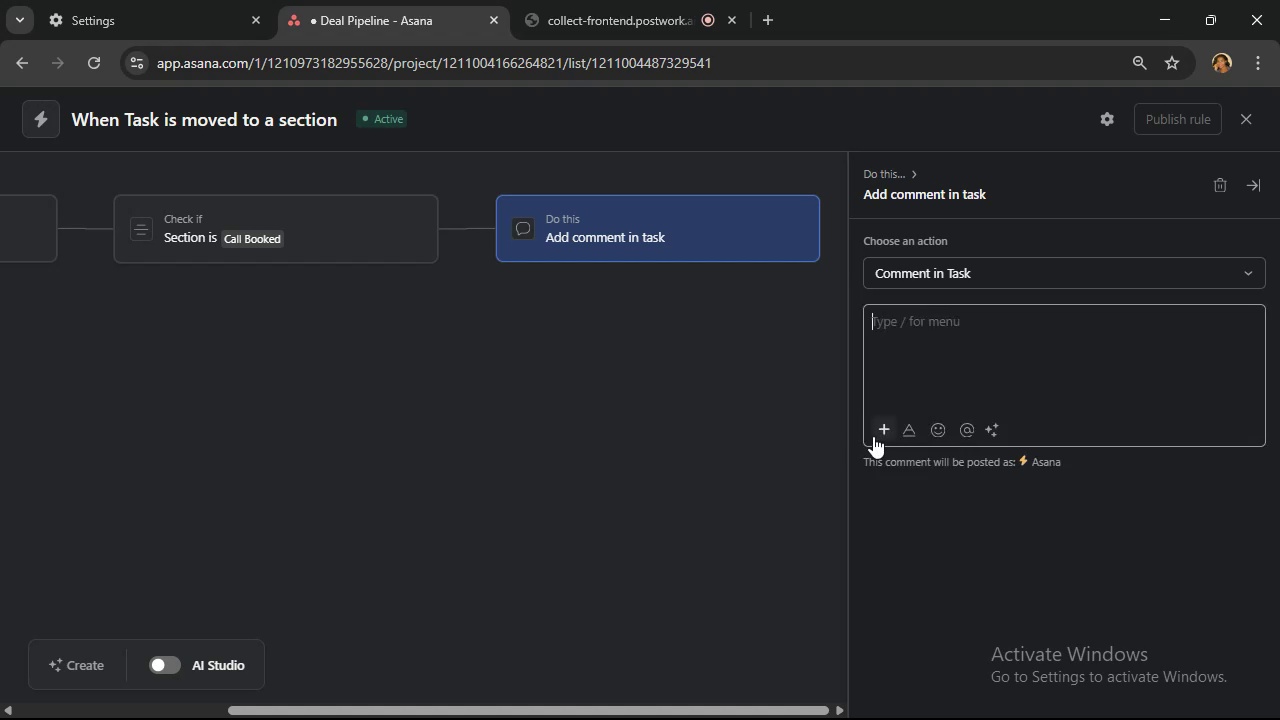 
left_click([879, 430])
 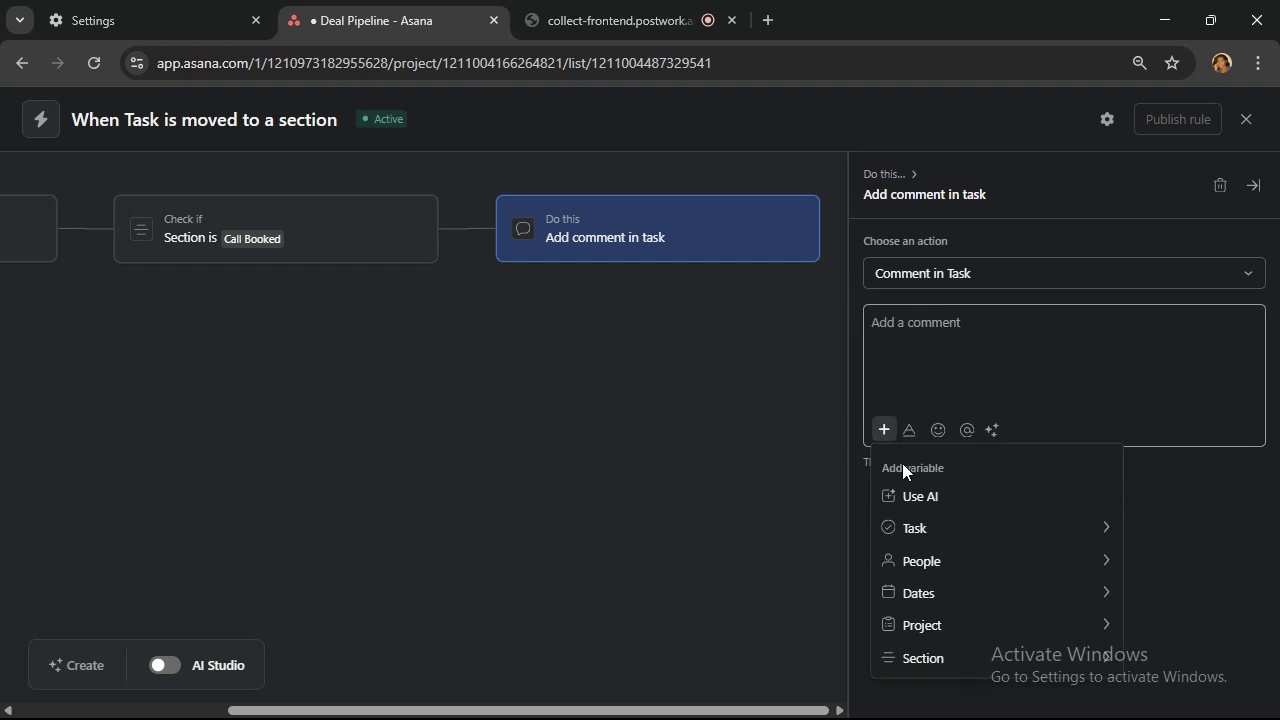 
mouse_move([948, 549])
 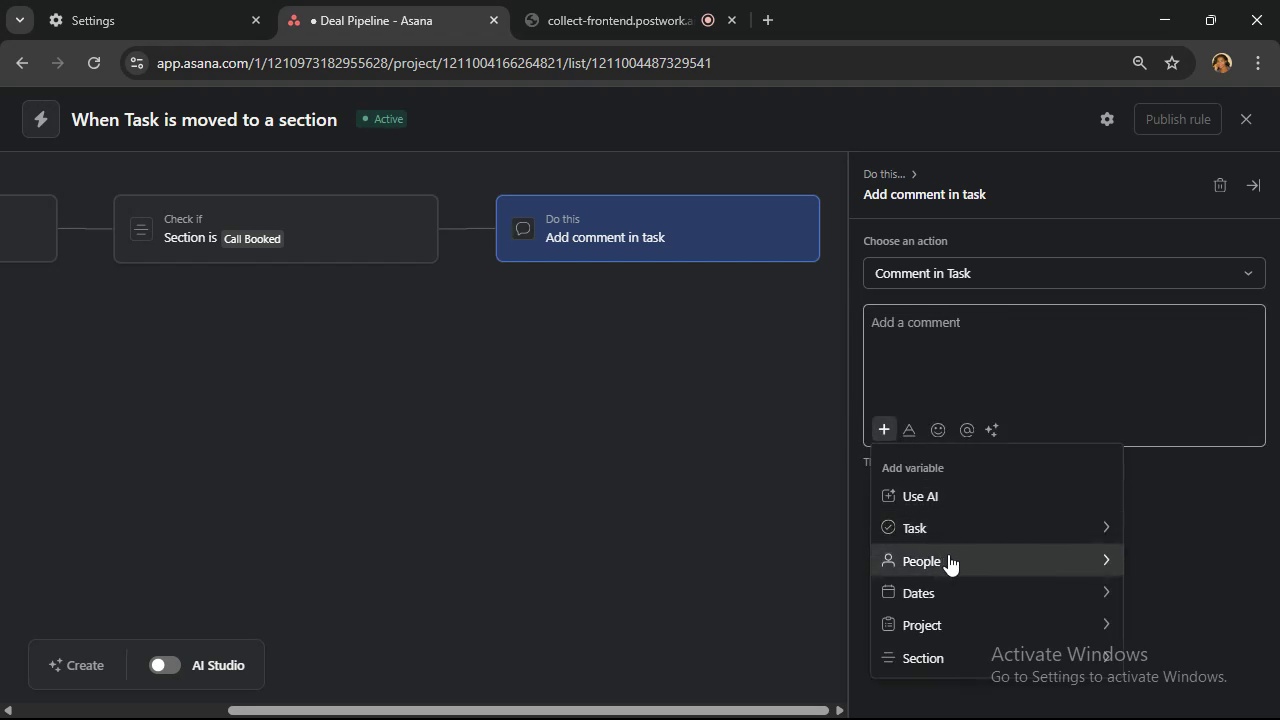 
left_click([948, 554])
 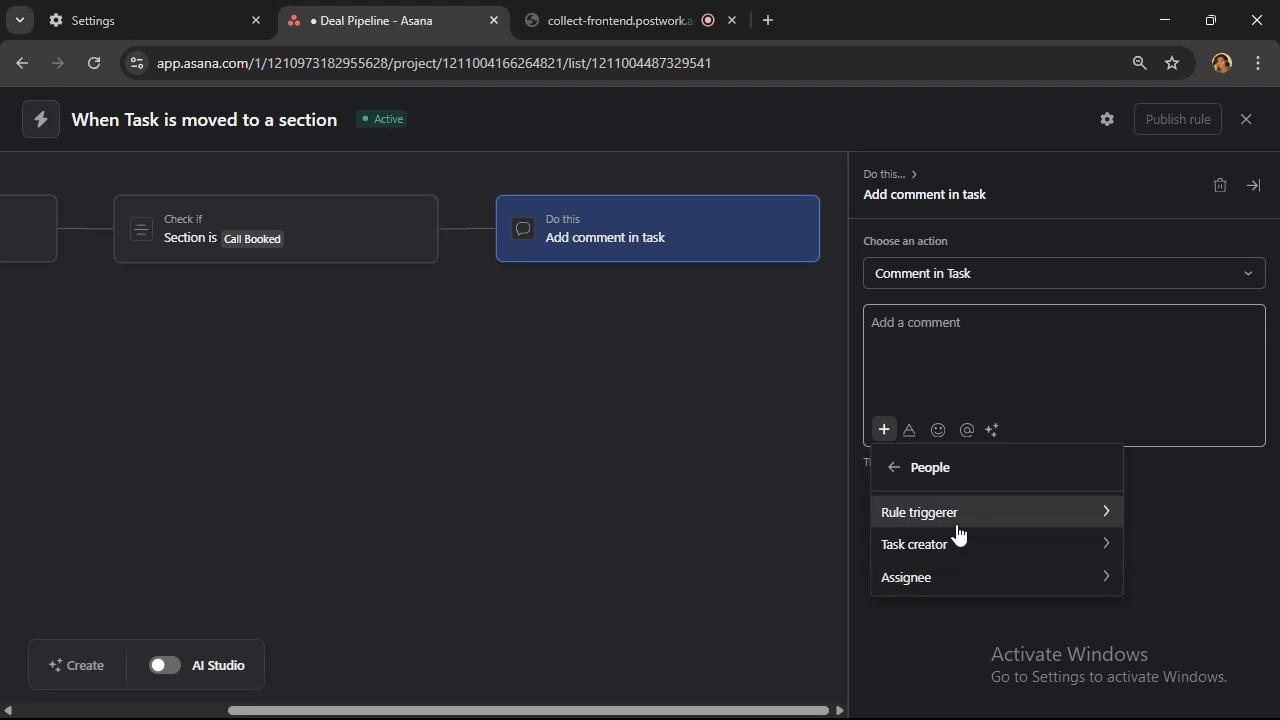 
left_click([956, 522])
 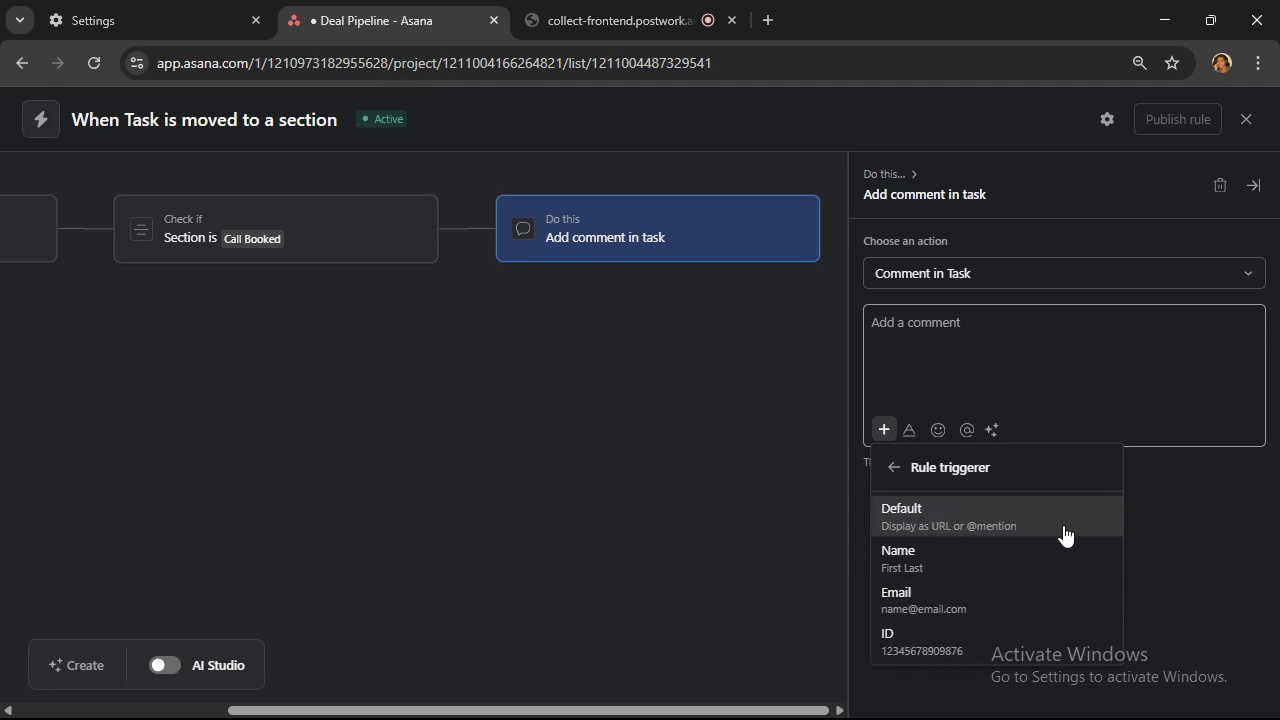 
wait(8.7)
 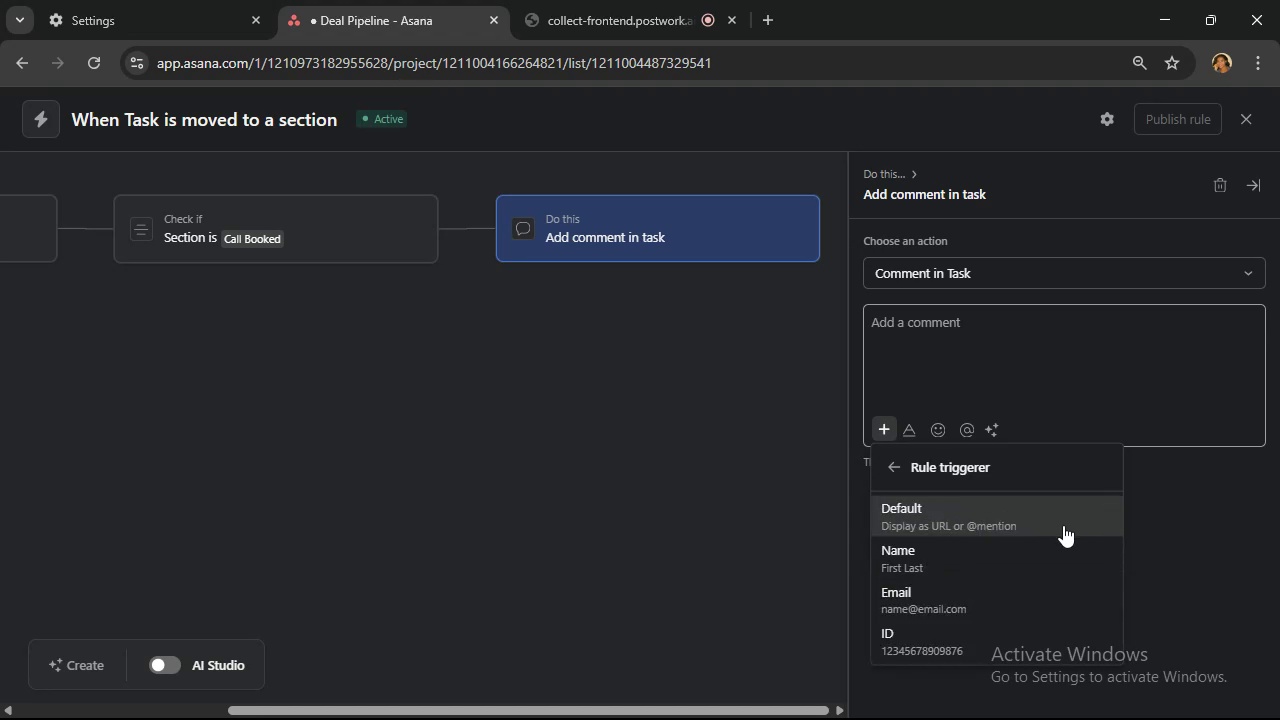 
left_click([1040, 565])
 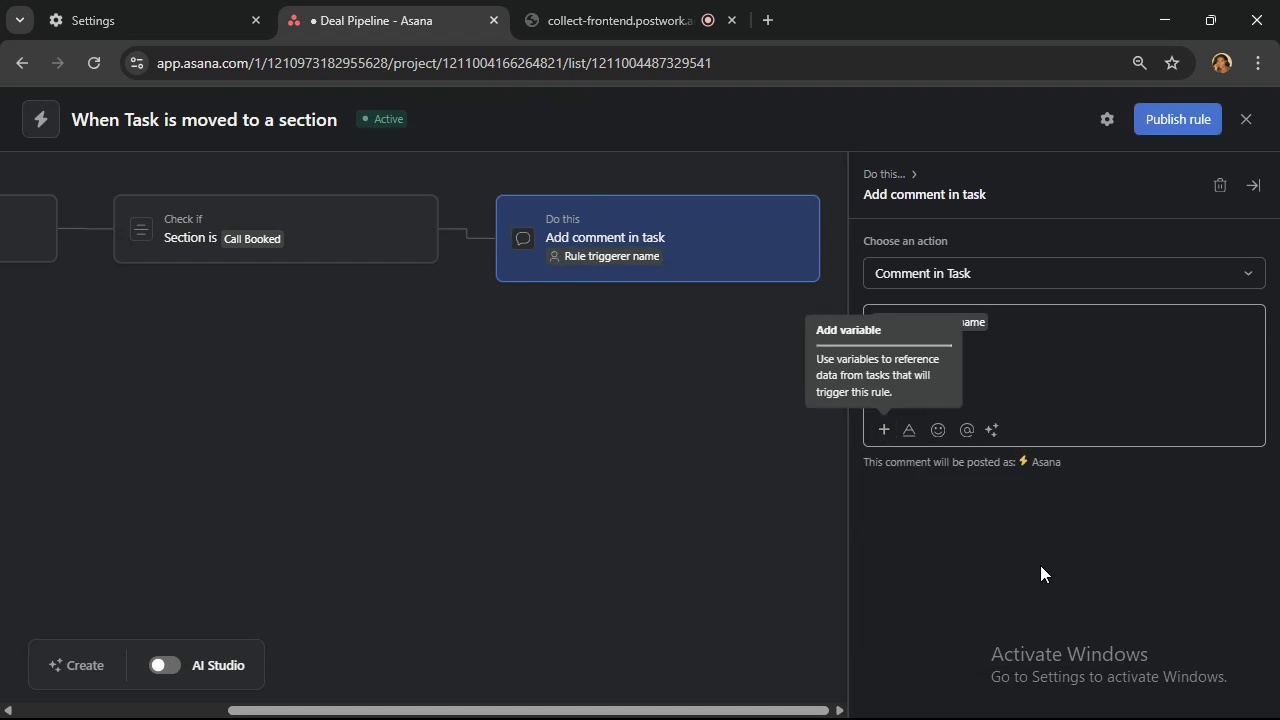 
wait(10.84)
 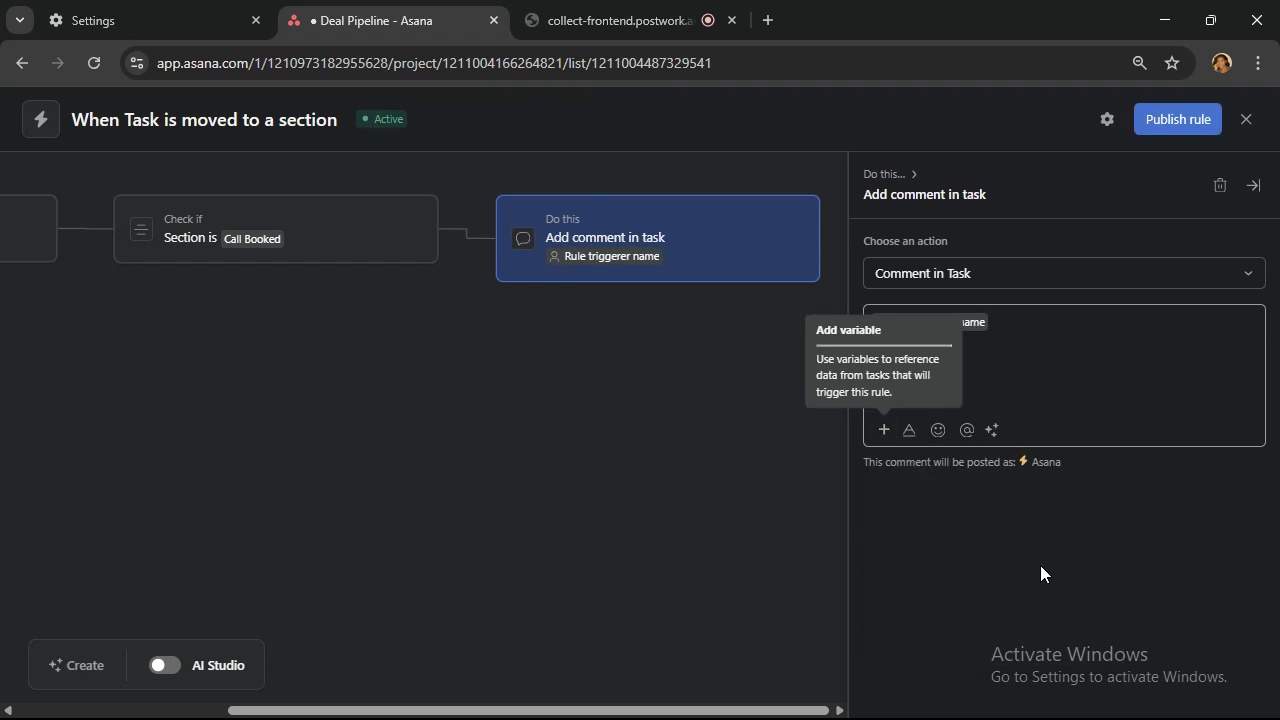 
left_click([1060, 331])
 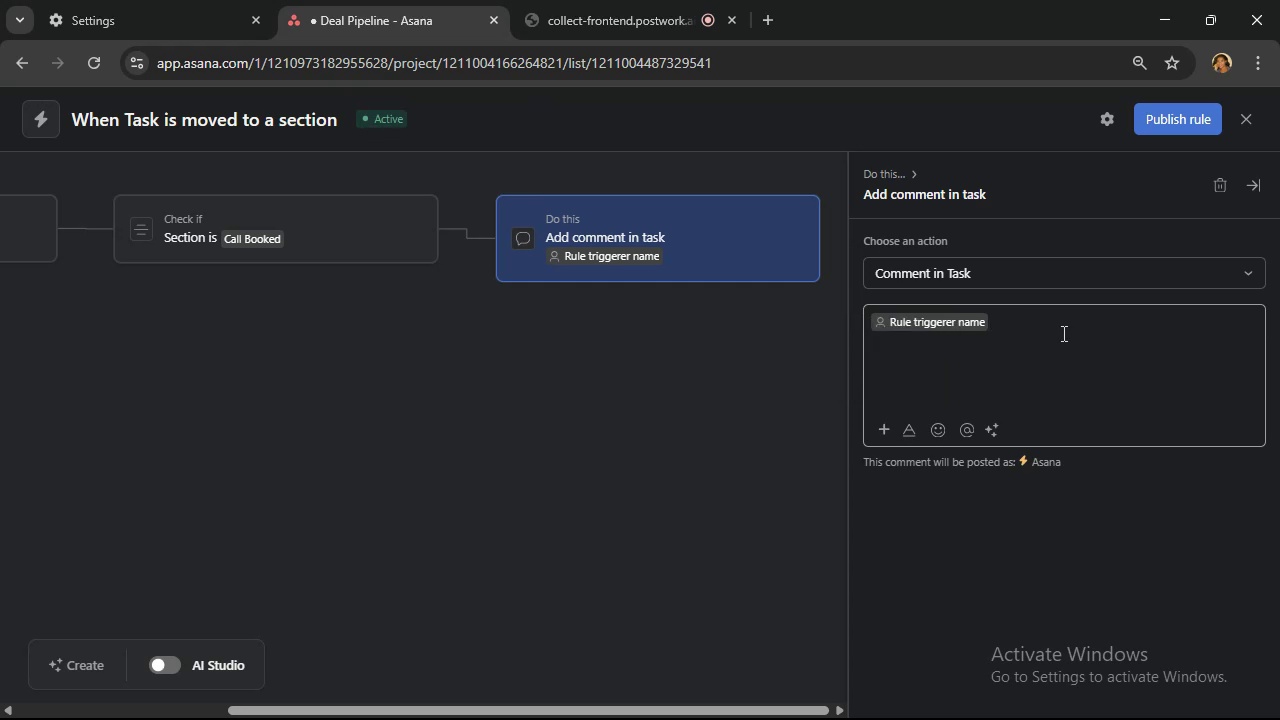 
type( ther`)
key(Backspace)
type(e`s a new sales call)
key(Backspace)
key(Backspace)
key(Backspace)
key(Backspace)
type(lead to book v)
key(Backspace)
type(call)
 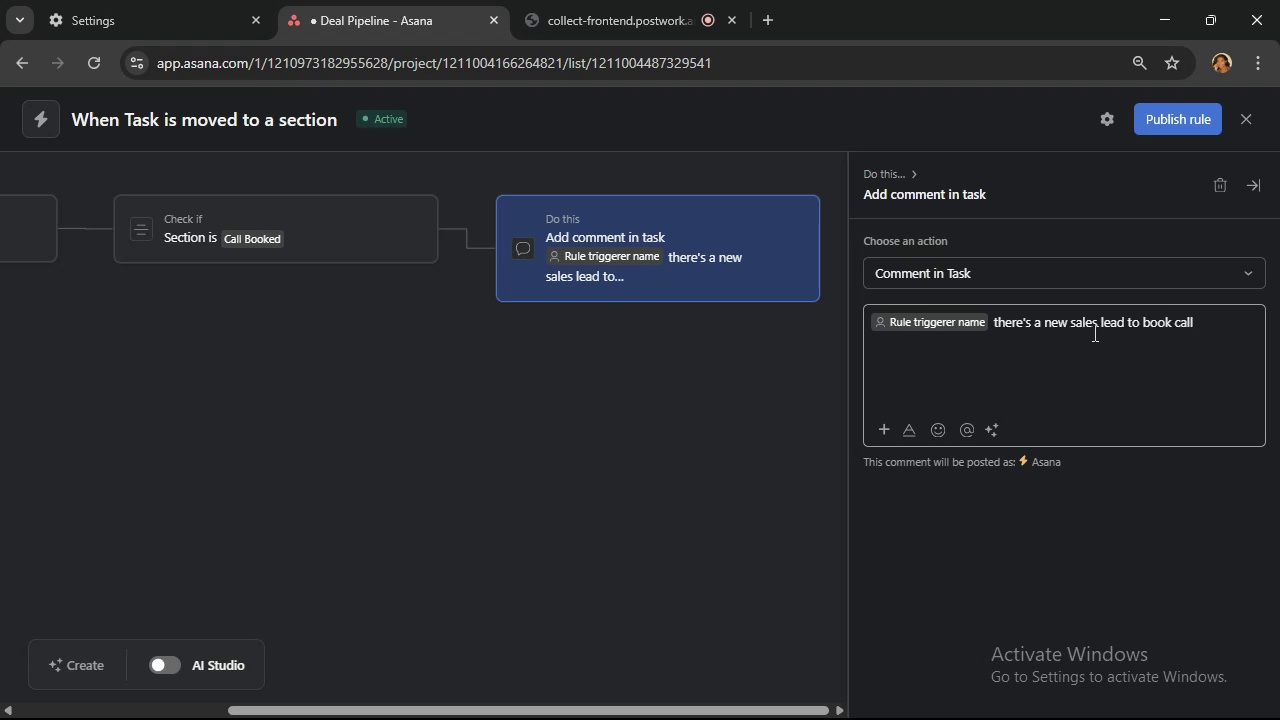 
wait(9.2)
 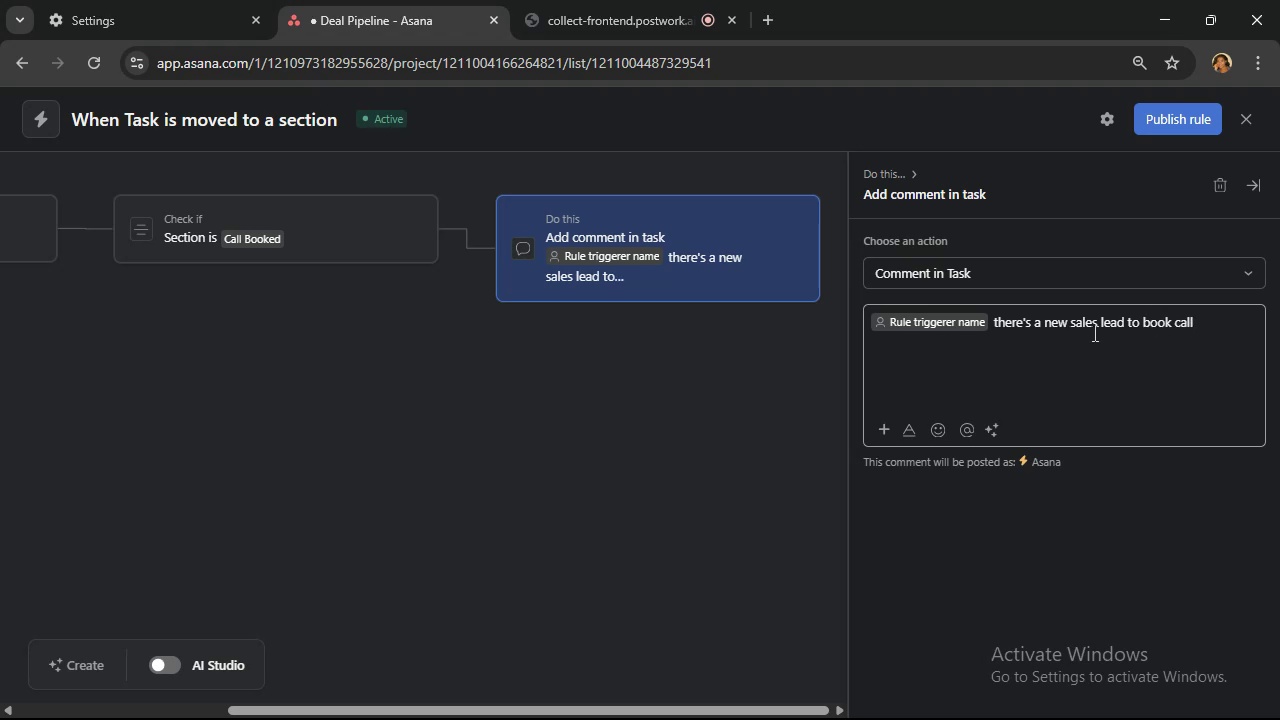 
left_click([1200, 119])
 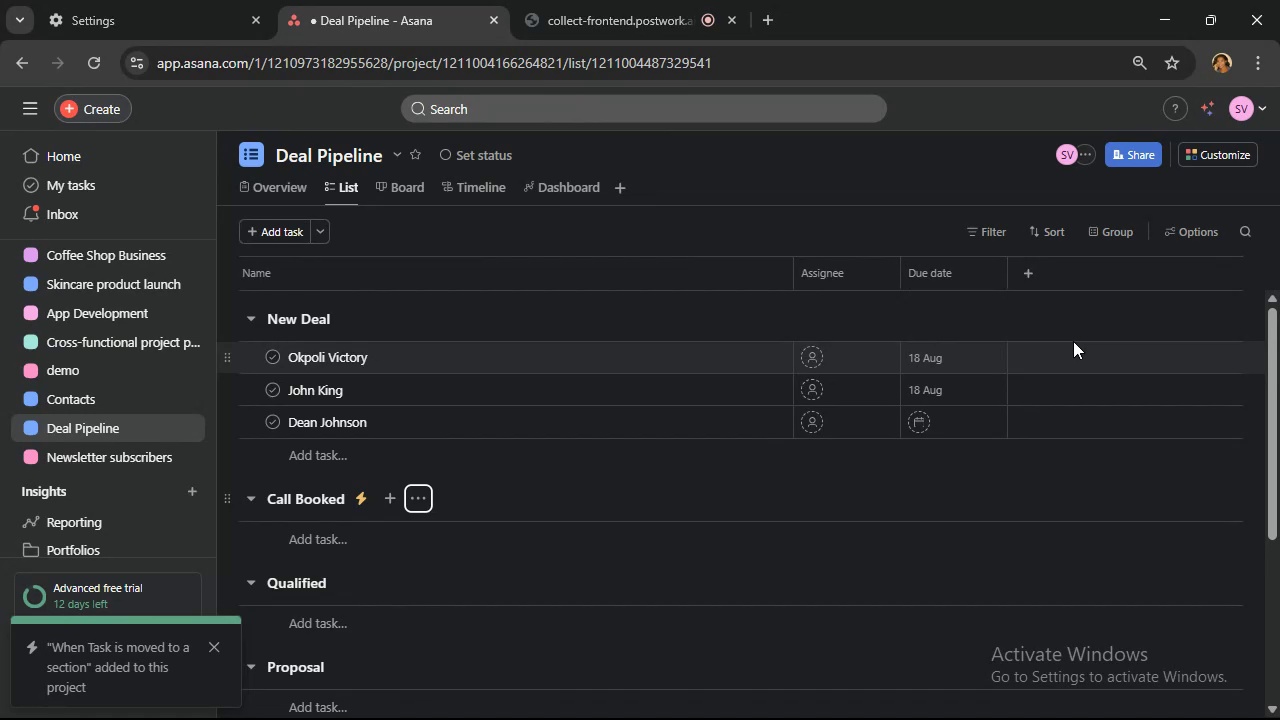 
wait(11.51)
 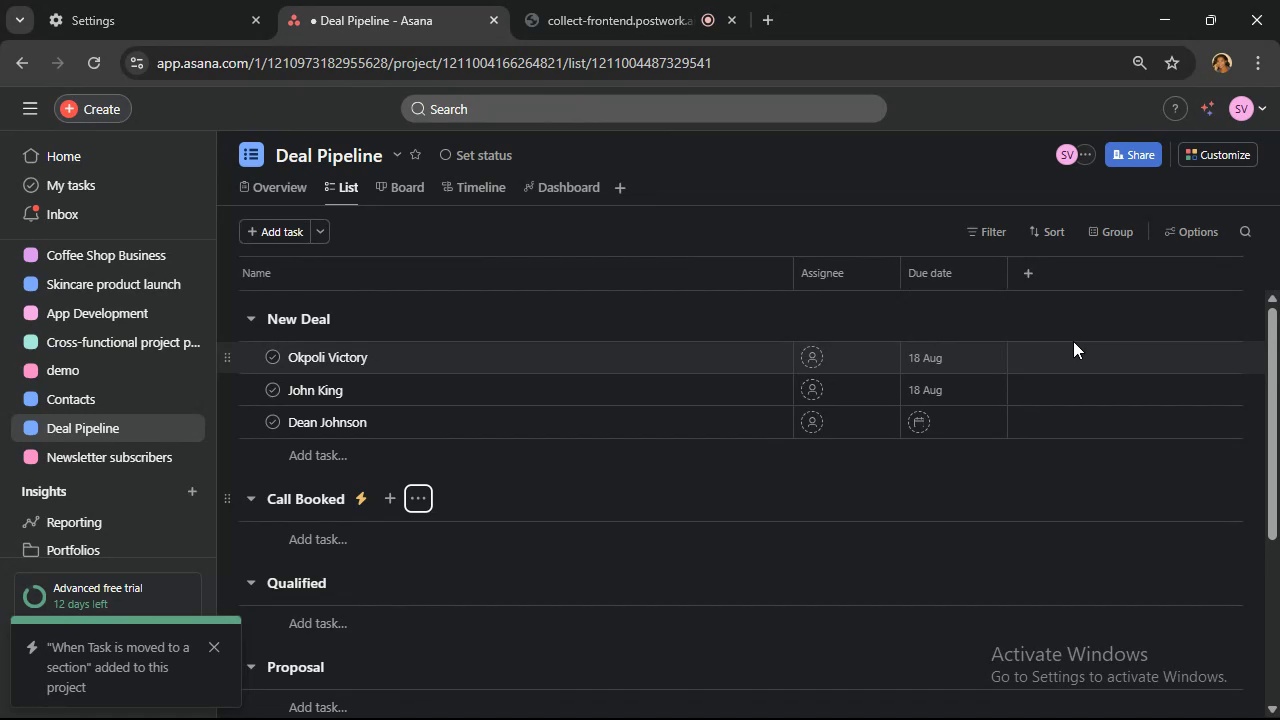 
mouse_move([847, 392])
 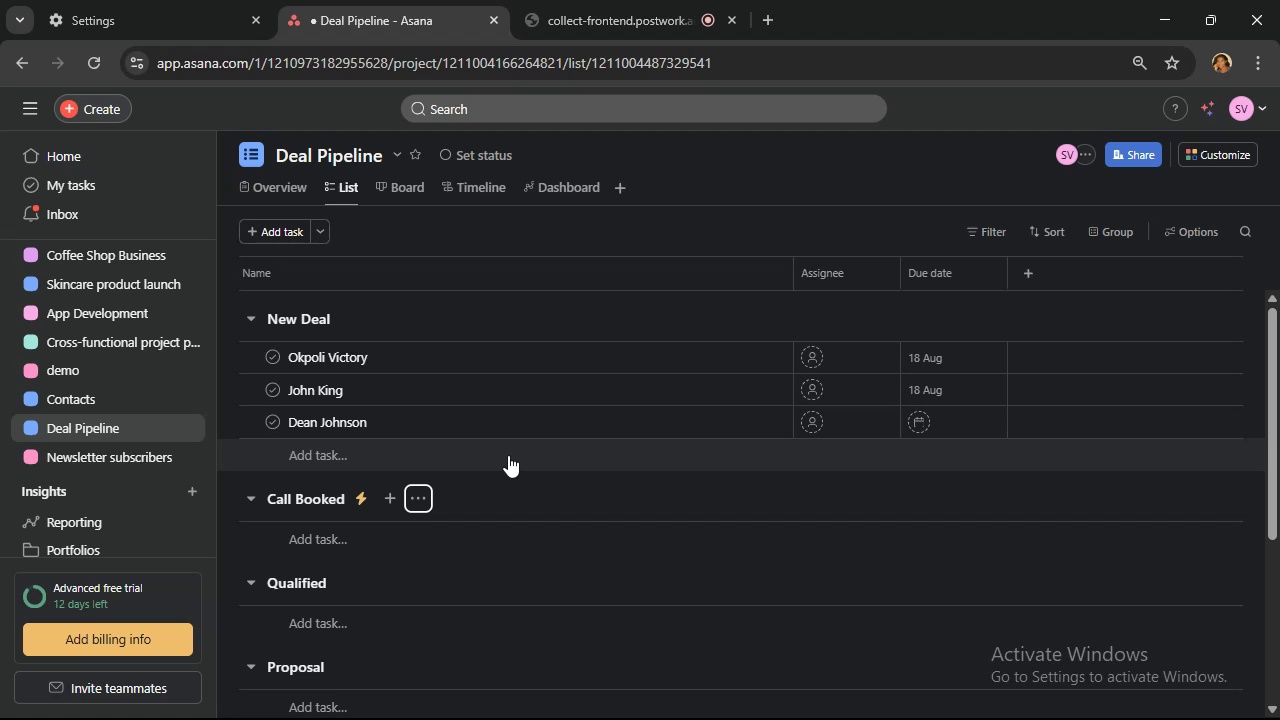 
wait(12.09)
 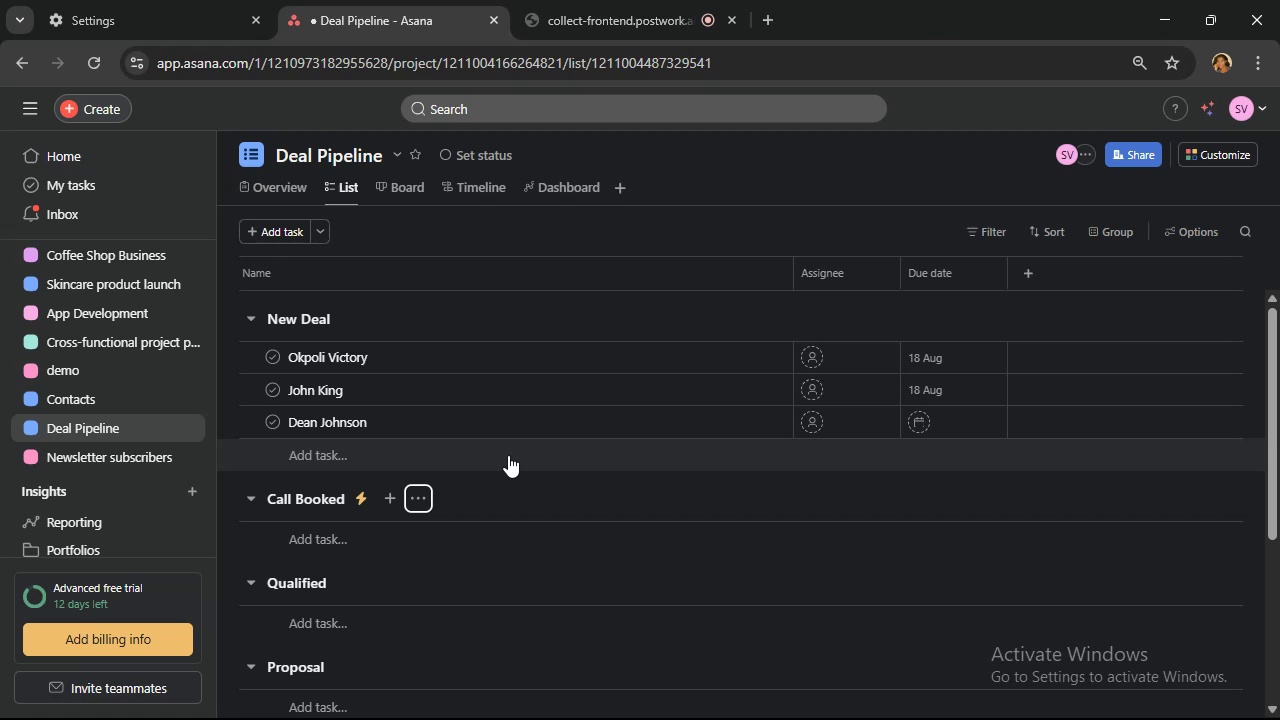 
scroll: coordinate [531, 449], scroll_direction: down, amount: 2.0
 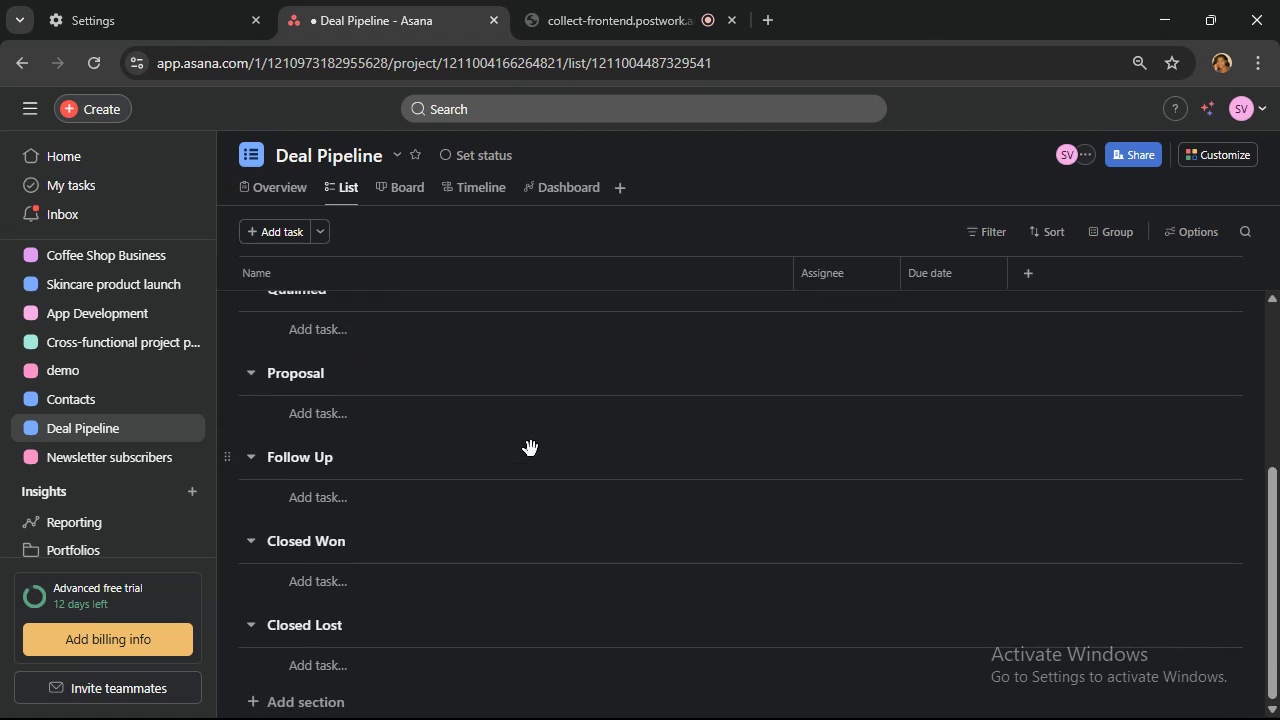 
scroll: coordinate [531, 449], scroll_direction: up, amount: 6.0
 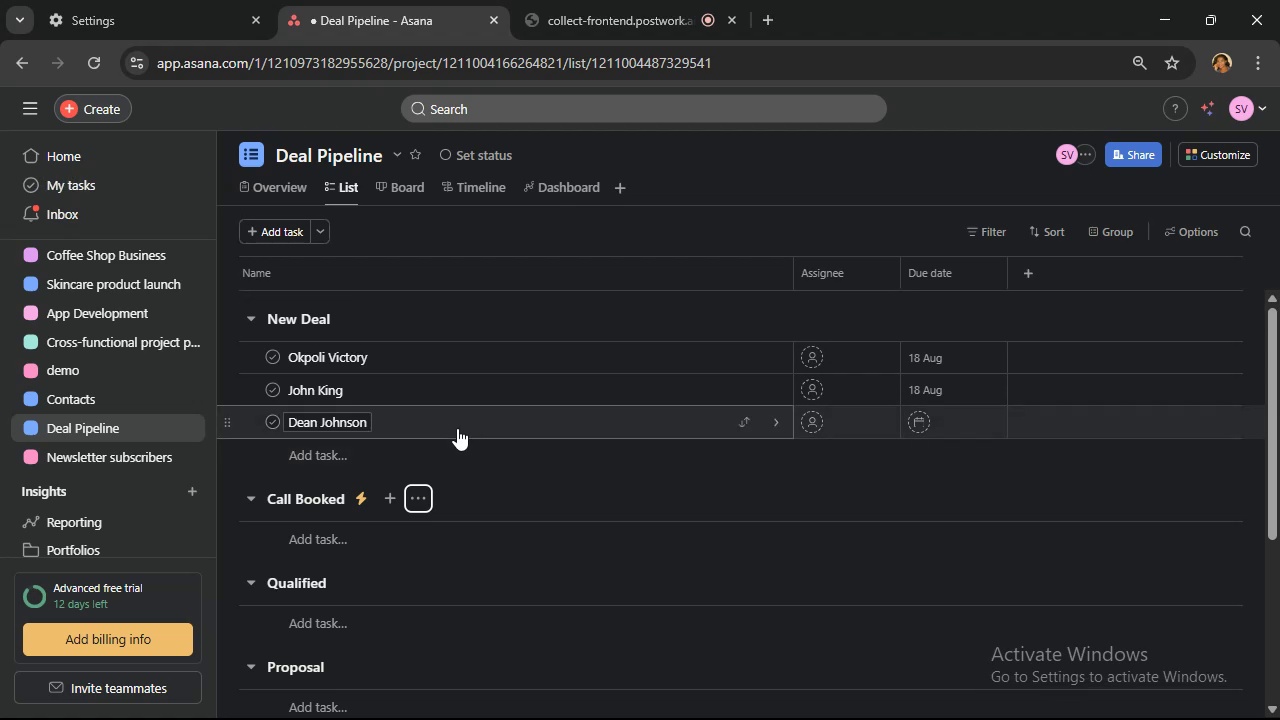 
wait(7.12)
 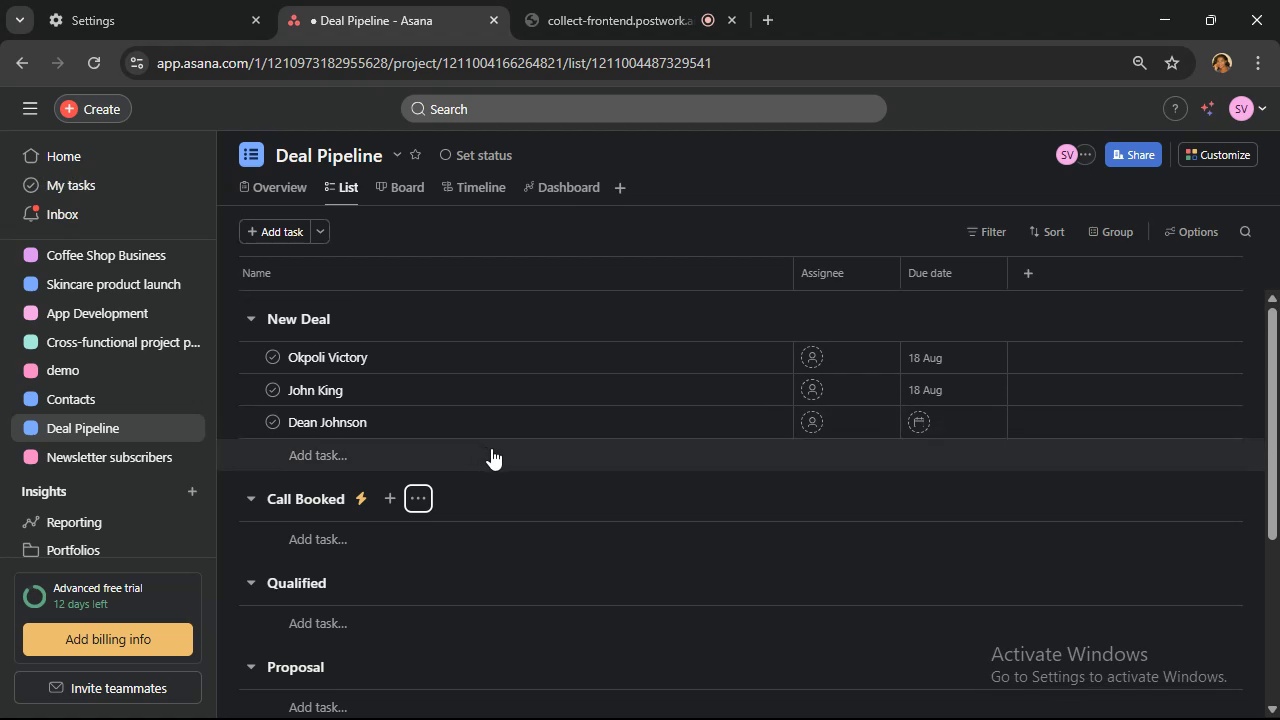 
left_click_drag(start_coordinate=[464, 425], to_coordinate=[457, 531])
 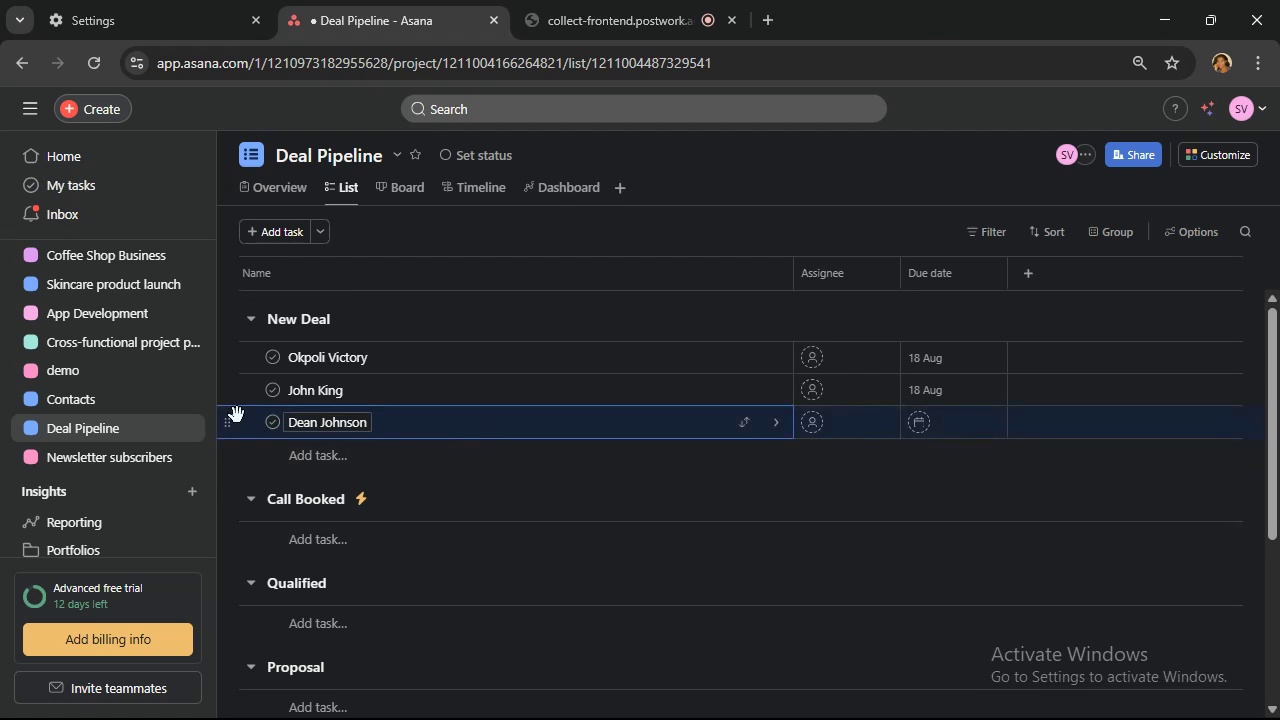 
left_click_drag(start_coordinate=[231, 424], to_coordinate=[238, 522])
 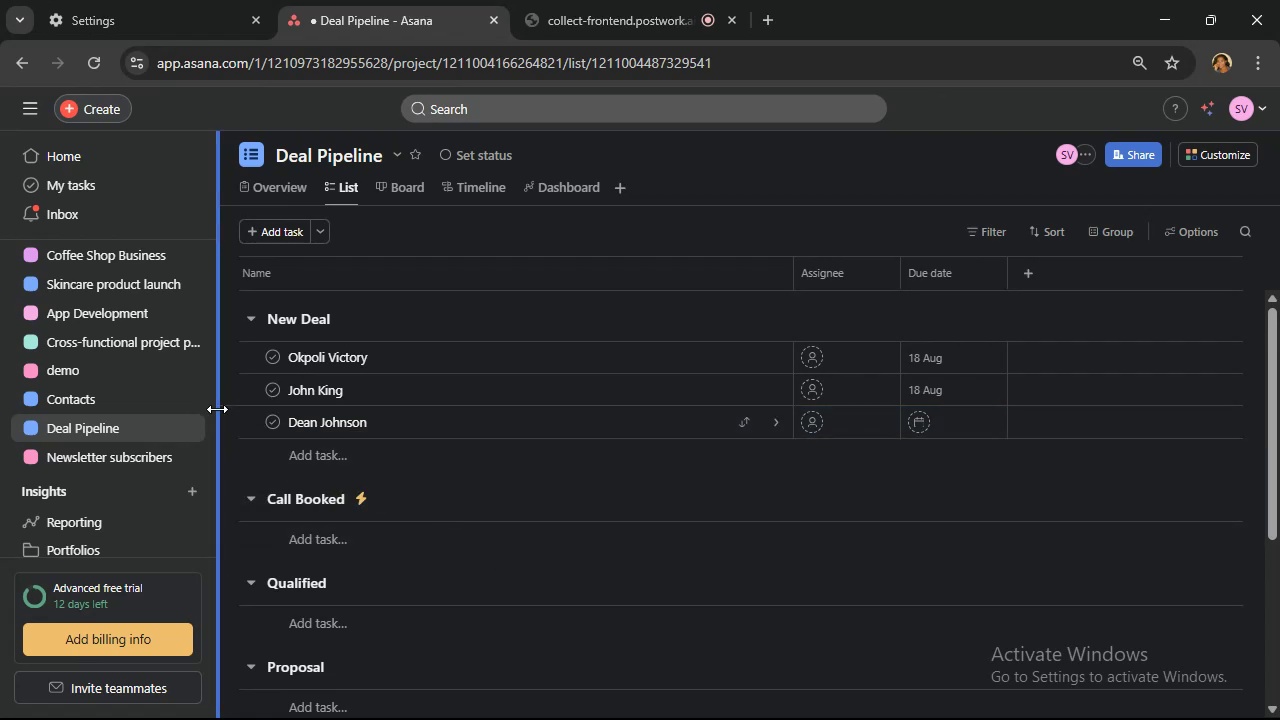 
left_click_drag(start_coordinate=[233, 425], to_coordinate=[248, 506])
 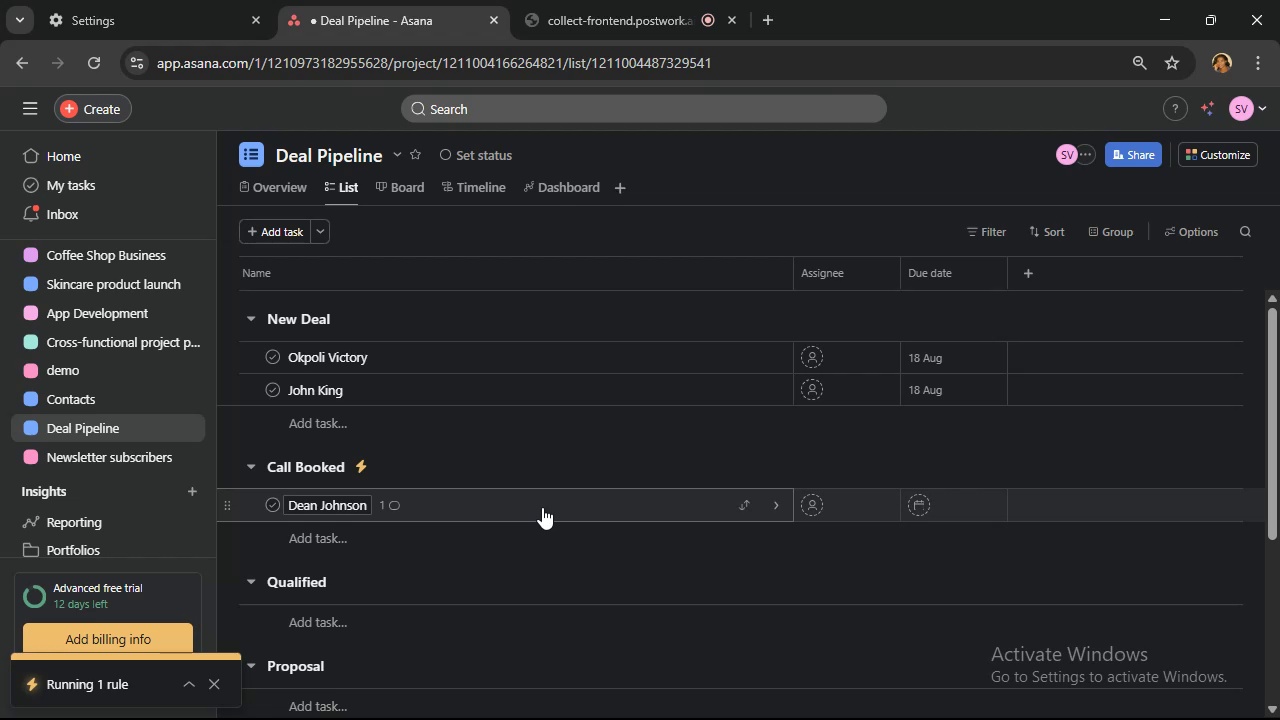 
wait(5.24)
 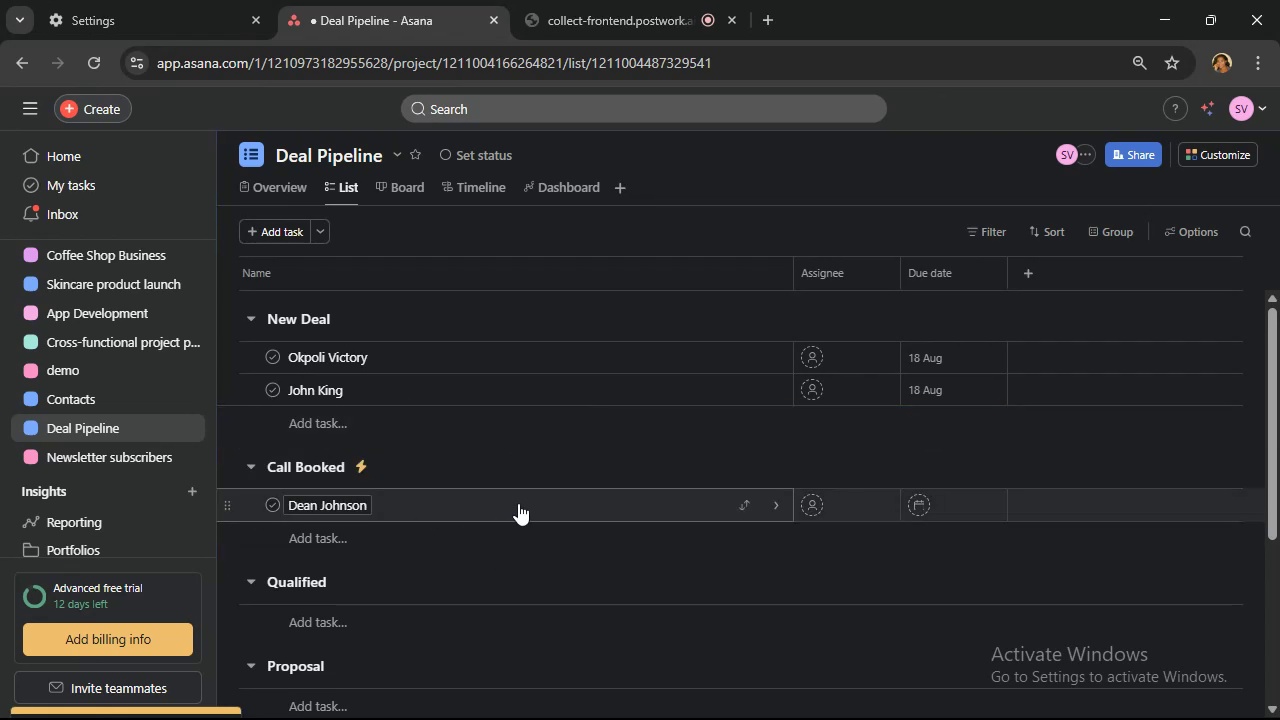 
scroll: coordinate [651, 486], scroll_direction: up, amount: 4.0
 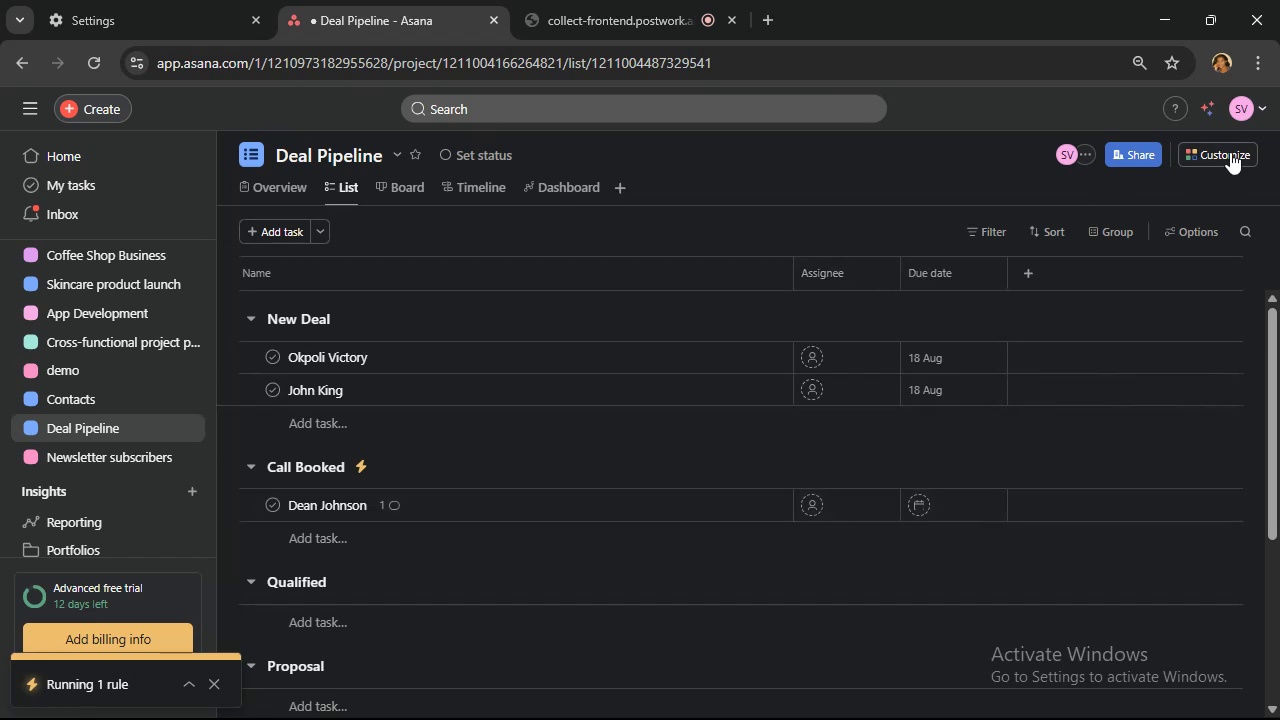 
left_click([1230, 152])
 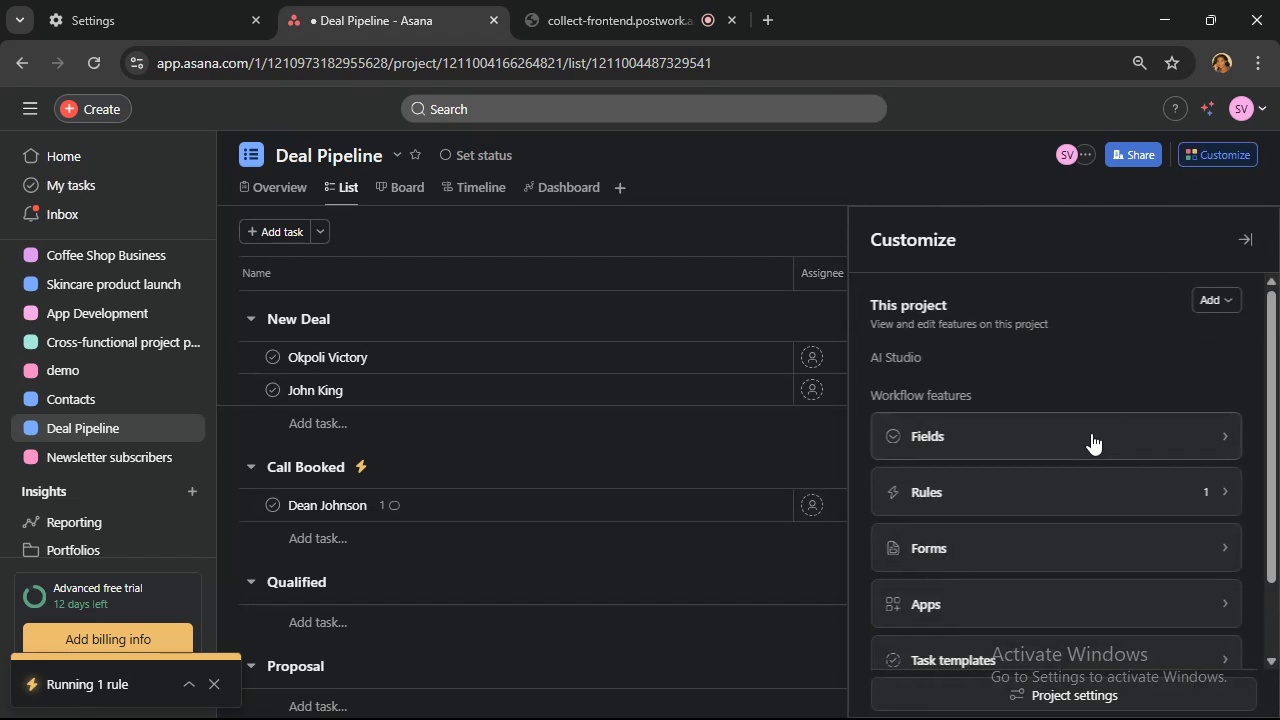 
left_click([1091, 444])
 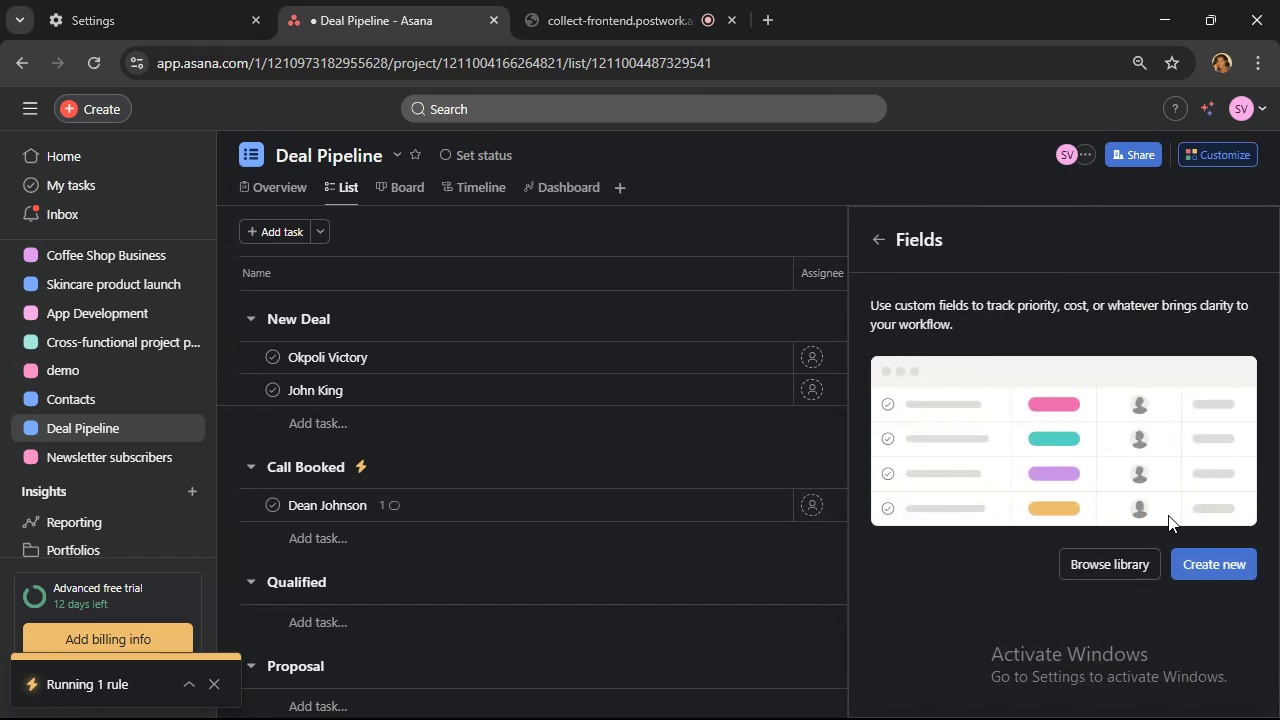 
left_click([1187, 561])
 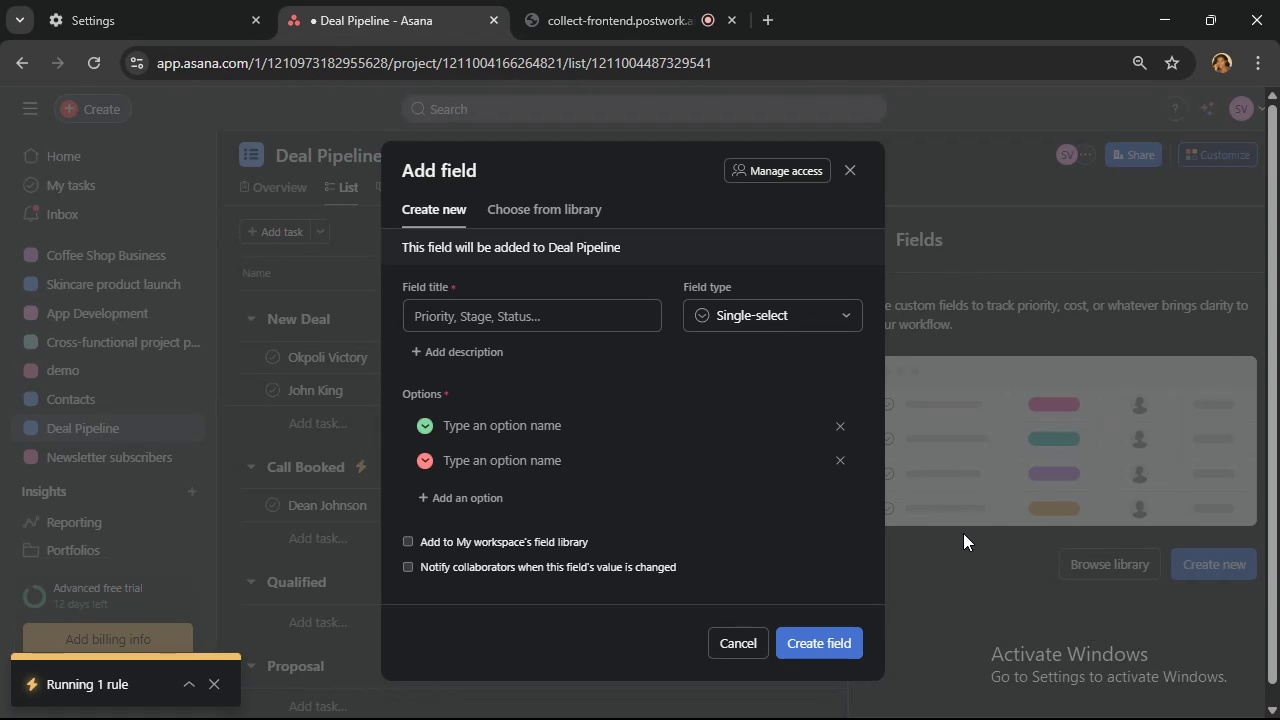 
wait(6.83)
 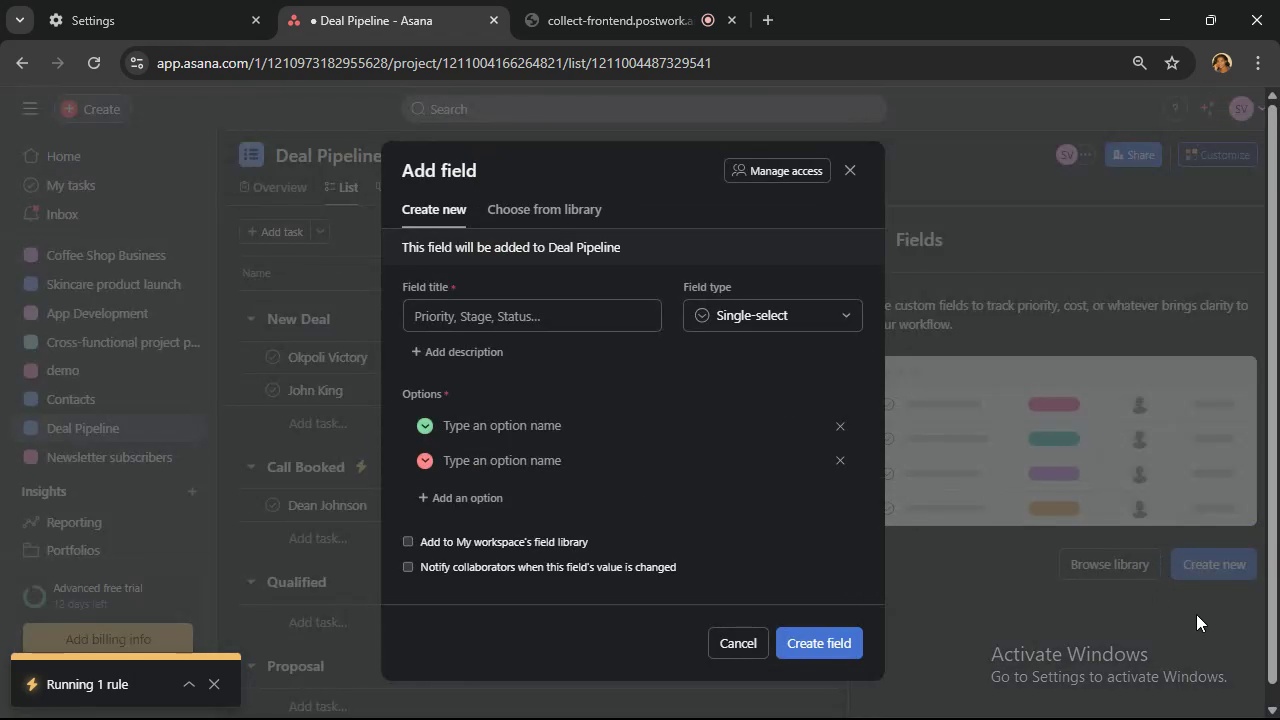 
left_click([593, 315])
 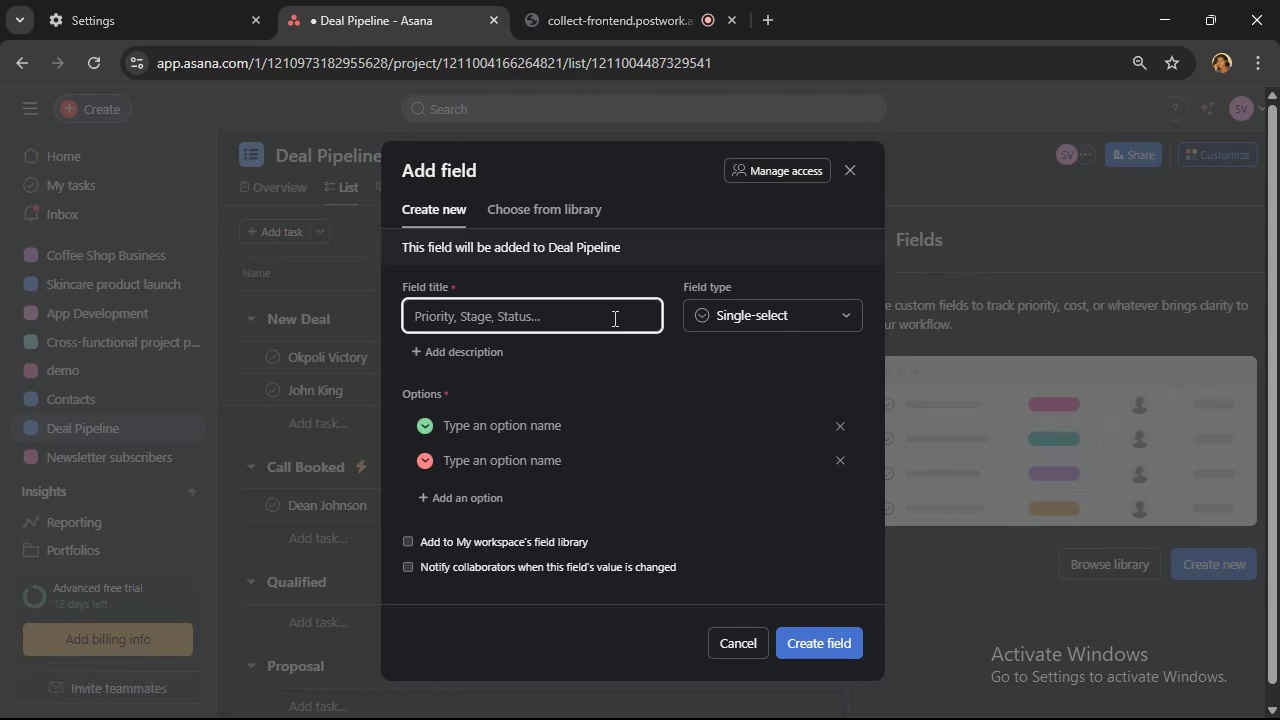 
wait(7.22)
 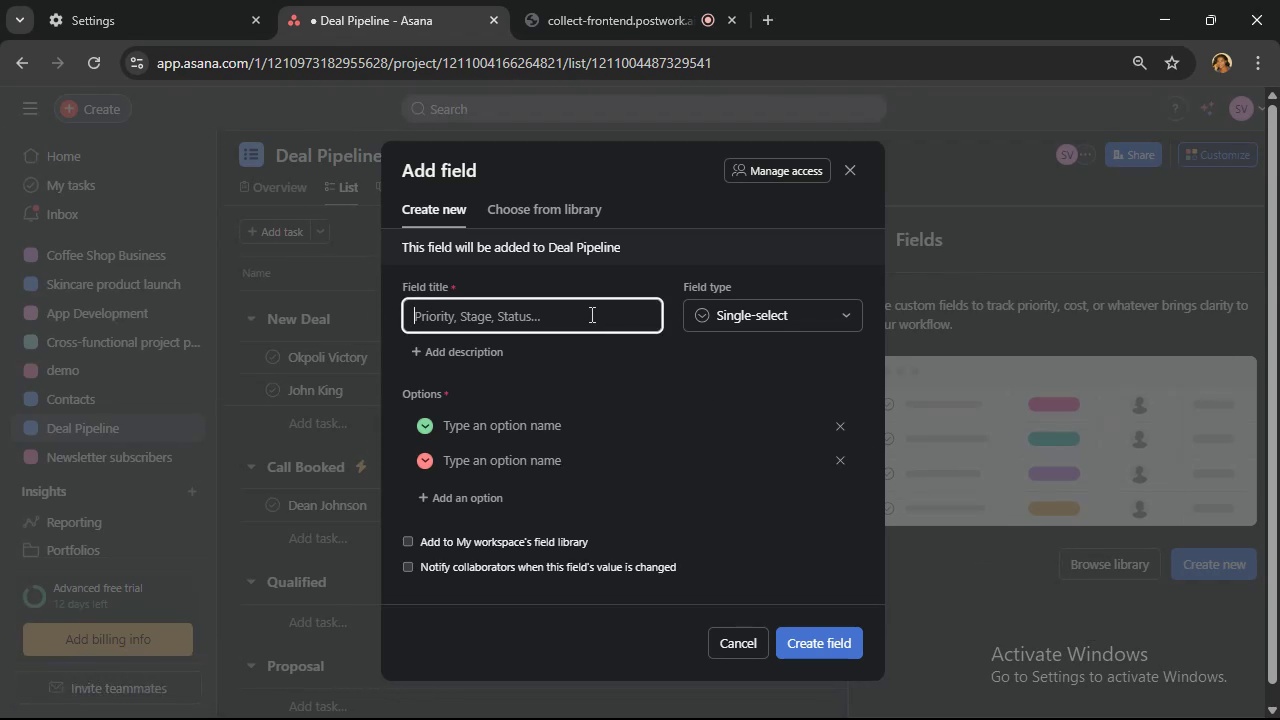 
type(Deal Status)
 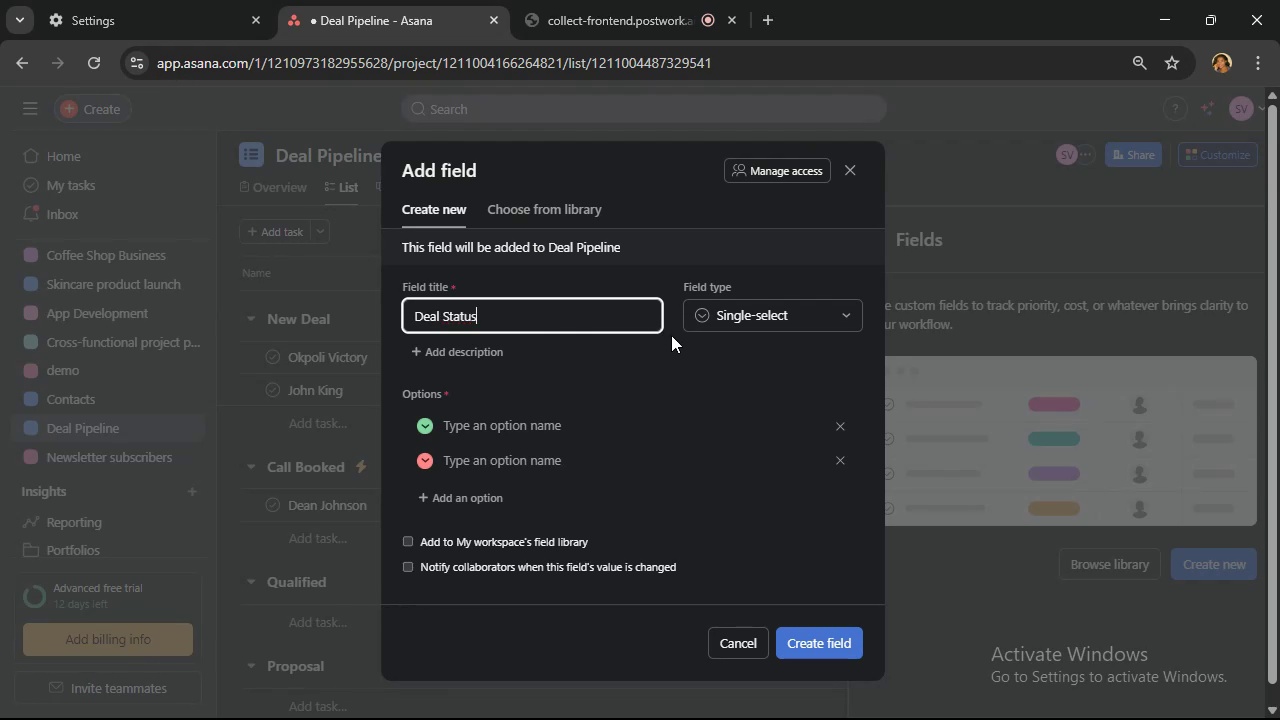 
left_click([602, 427])
 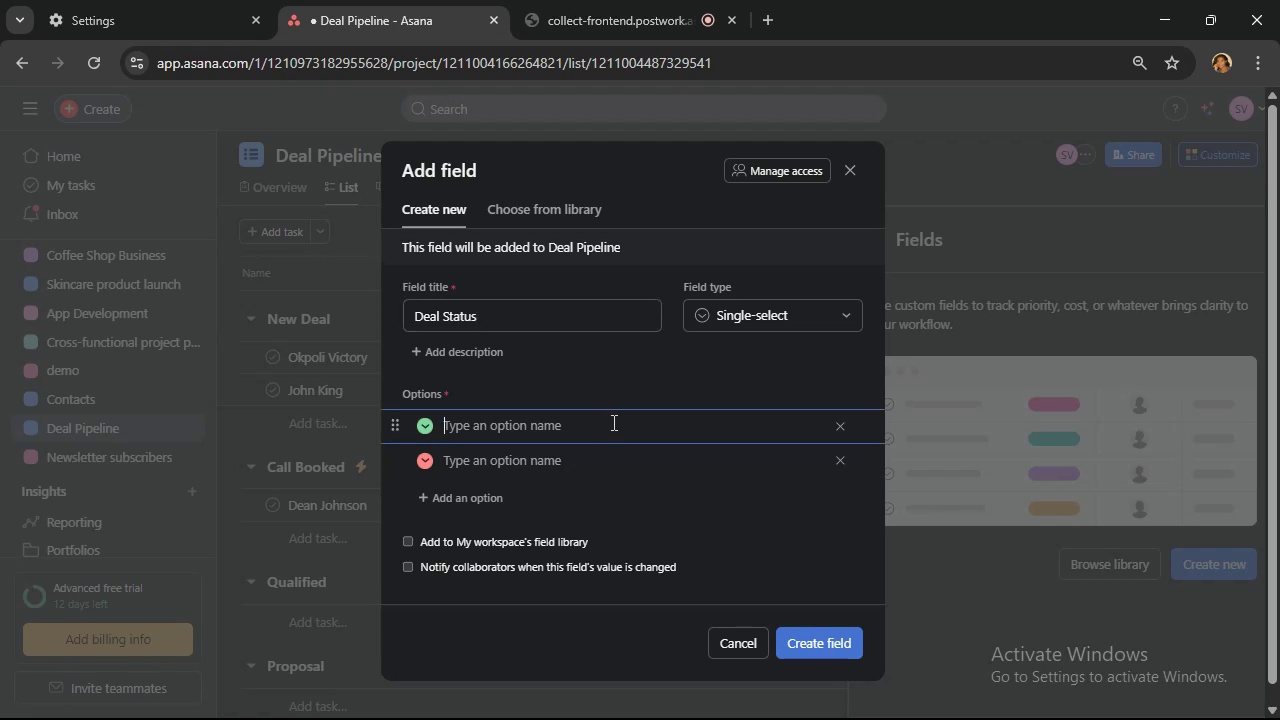 
type(New Lead)
 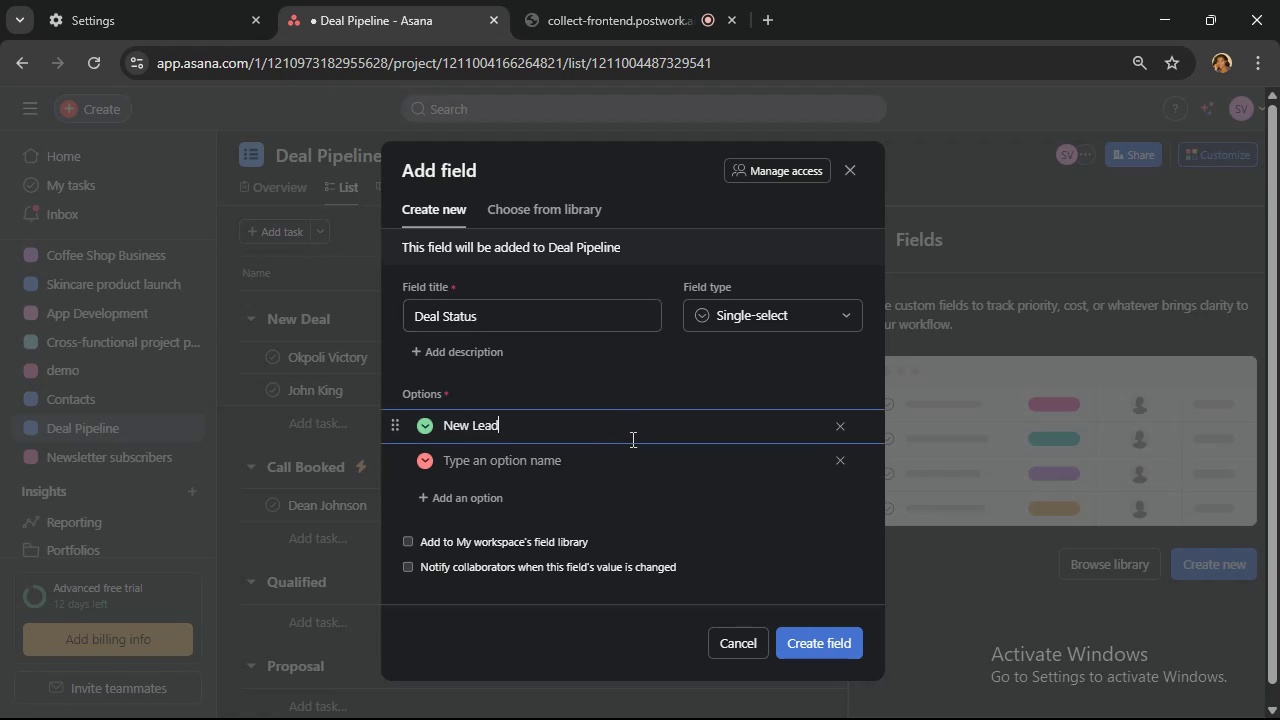 
left_click([613, 466])
 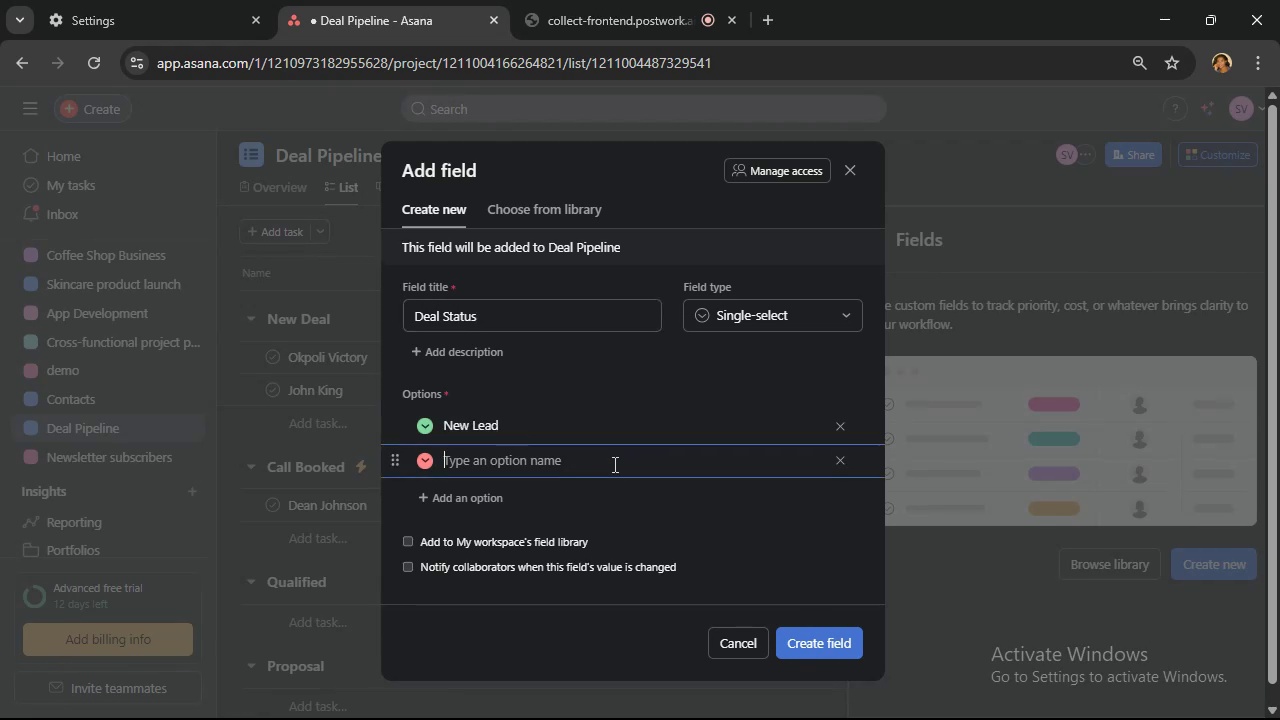 
type(Call Booked)
 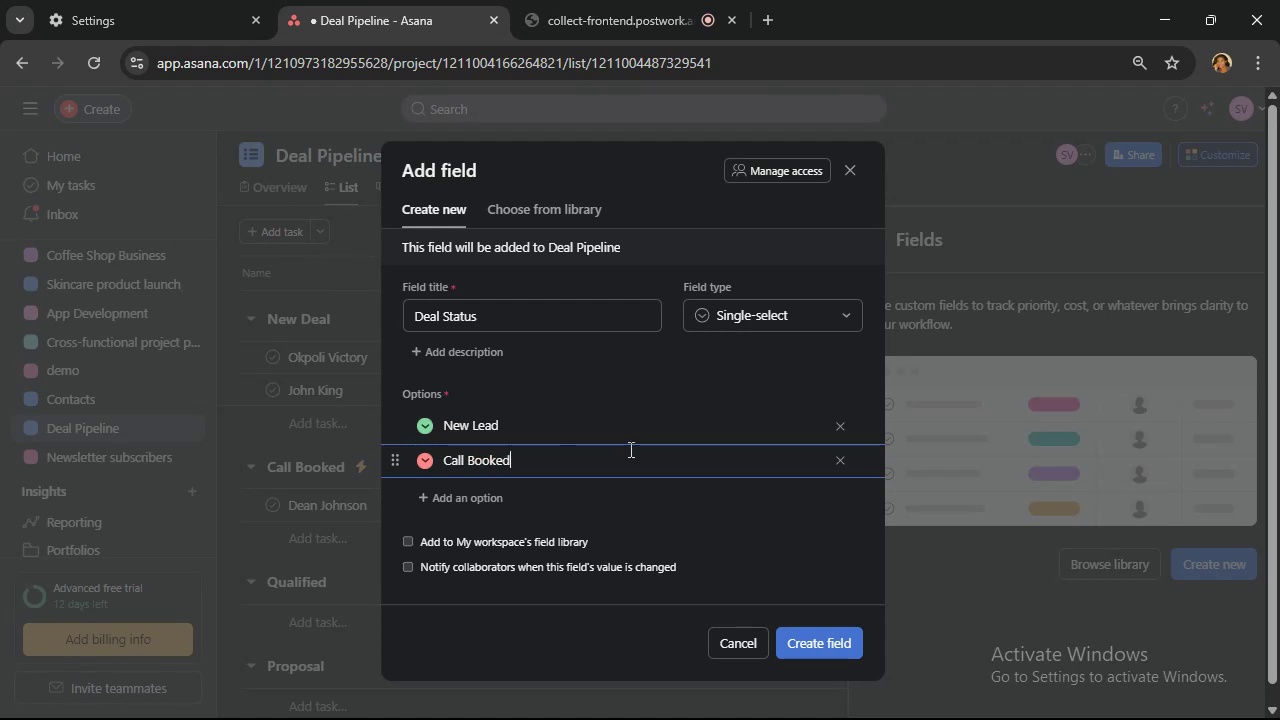 
left_click([493, 493])
 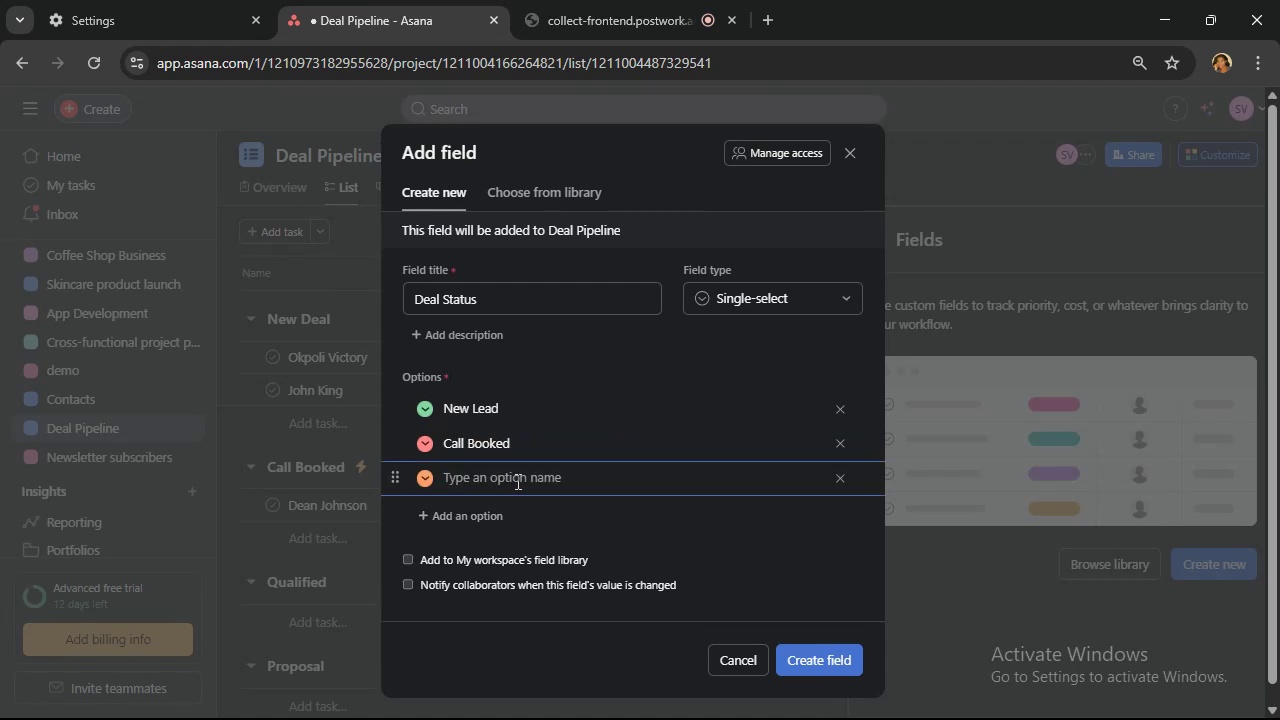 
type(Closed Won)
 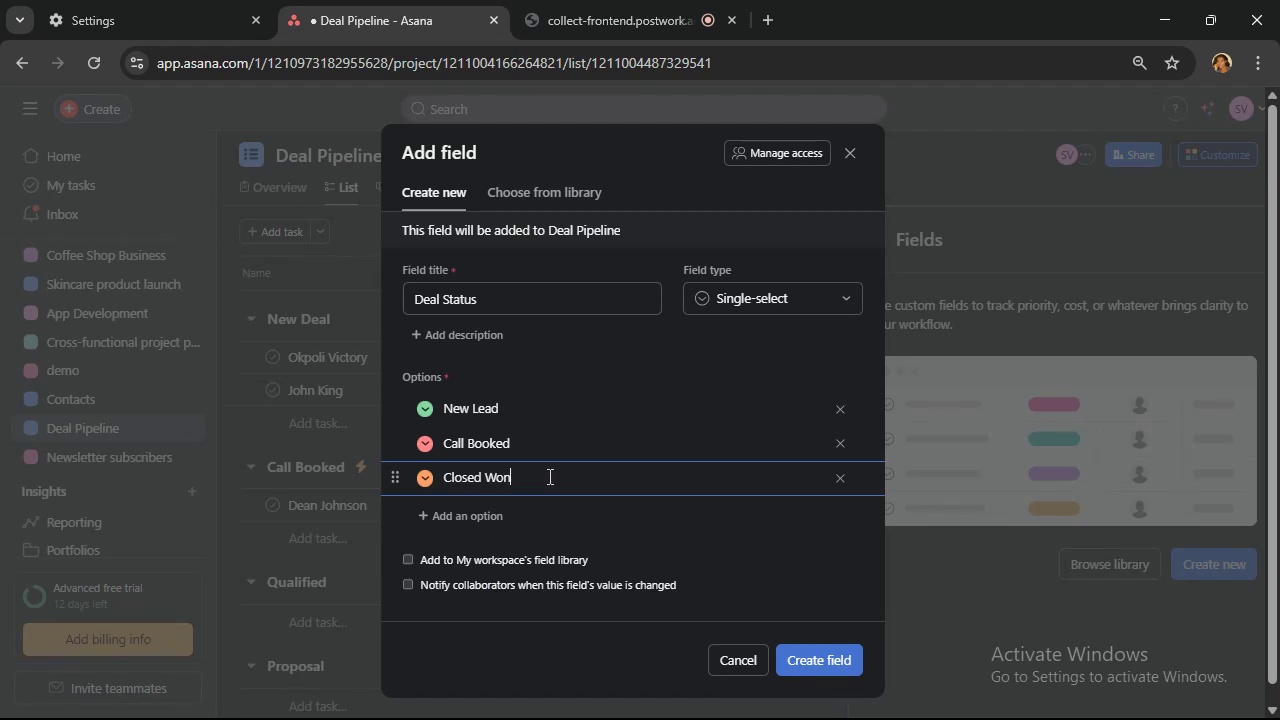 
left_click([500, 516])
 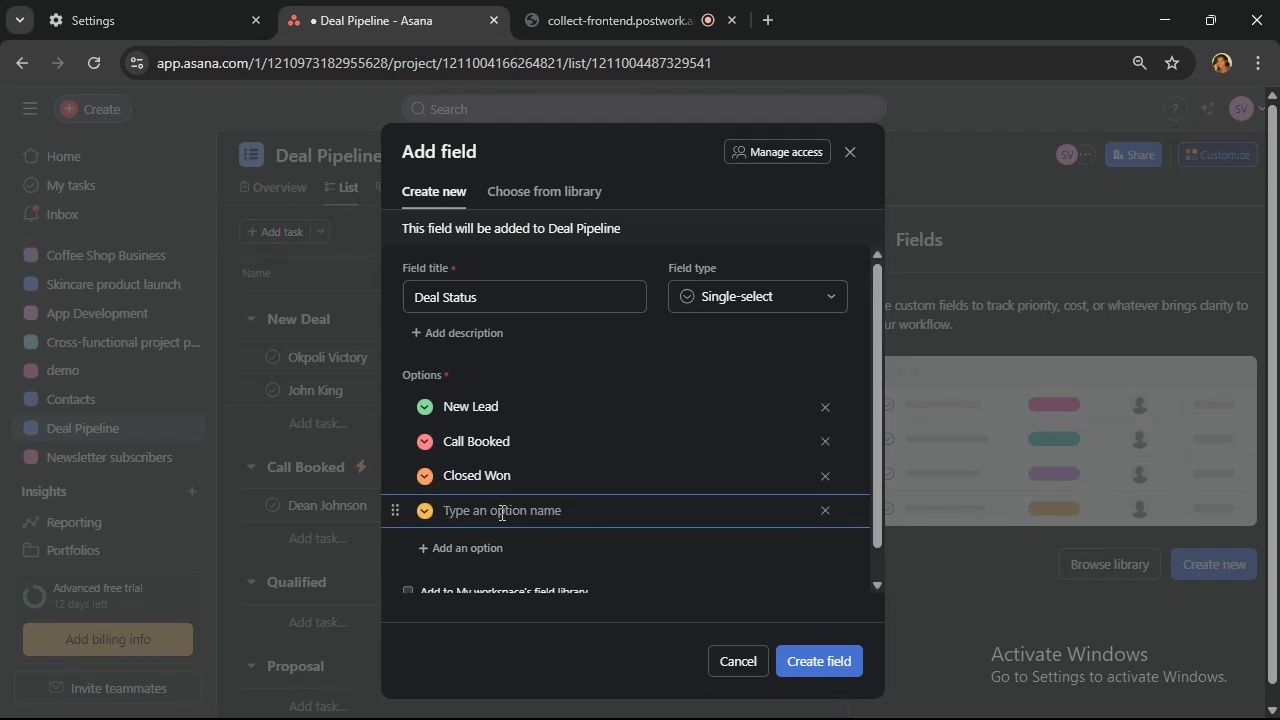 
type(Closed Lost)
 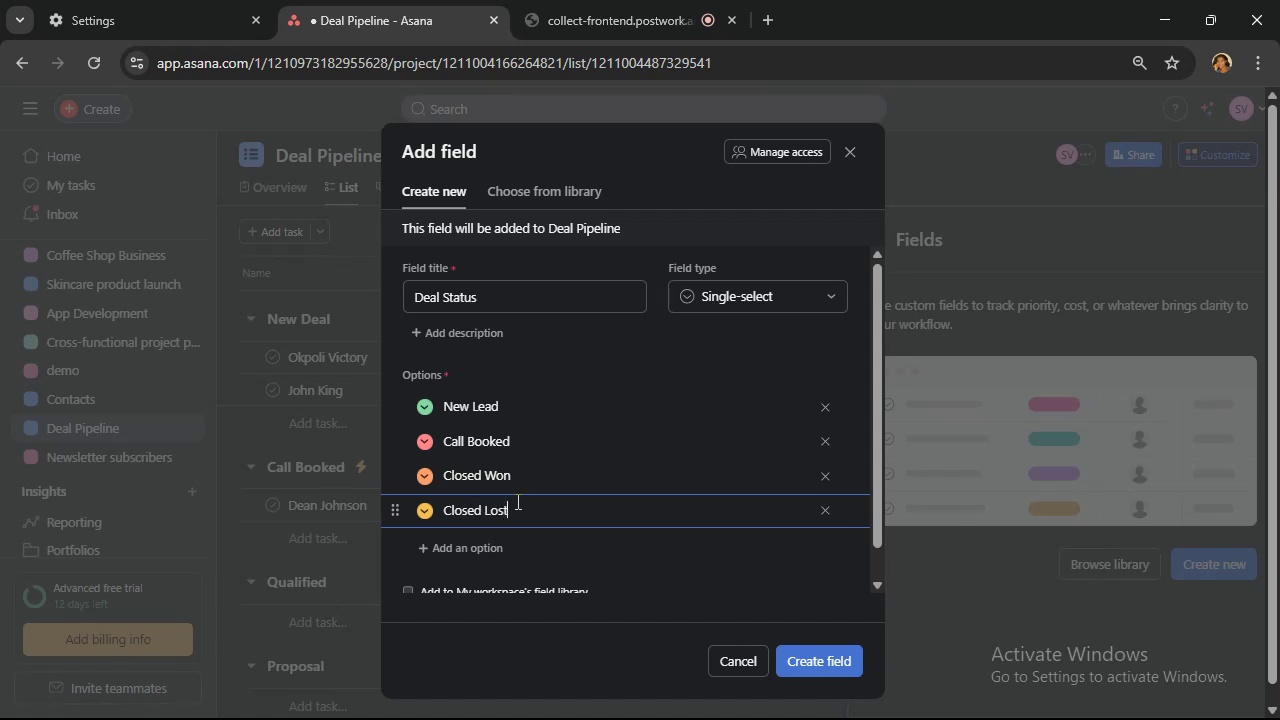 
left_click([481, 543])
 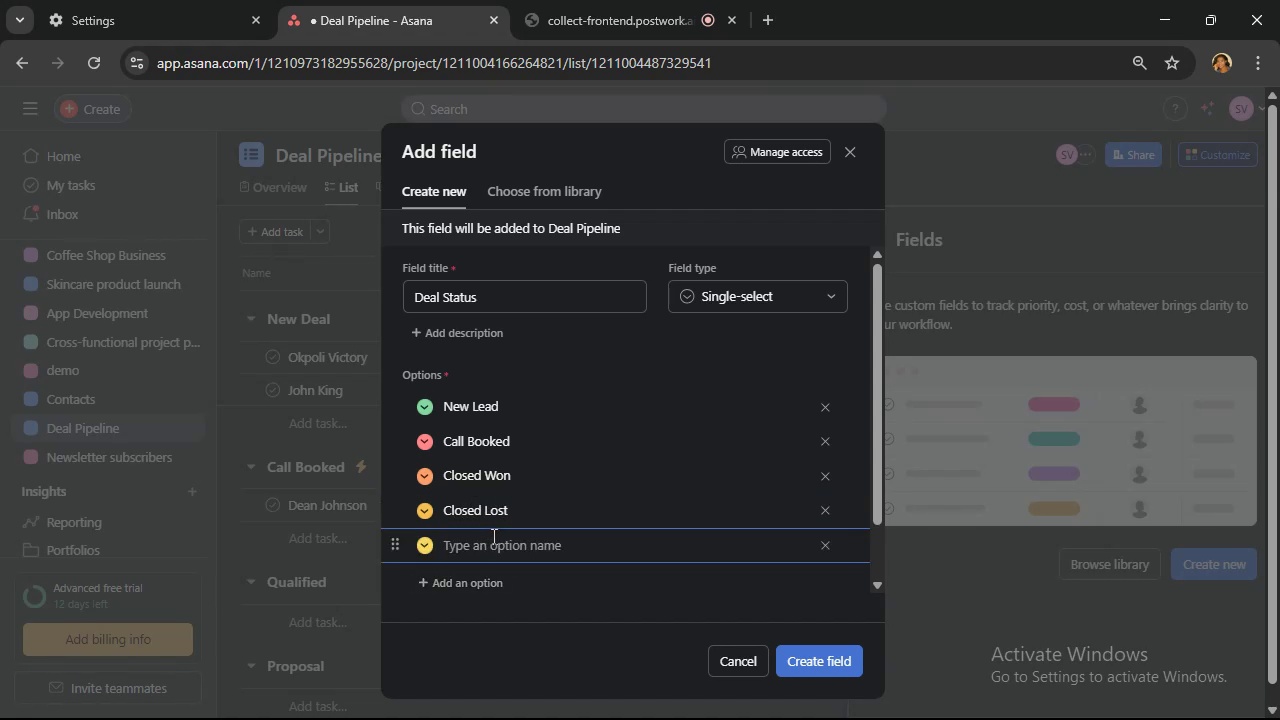 
type(Unqualified)
 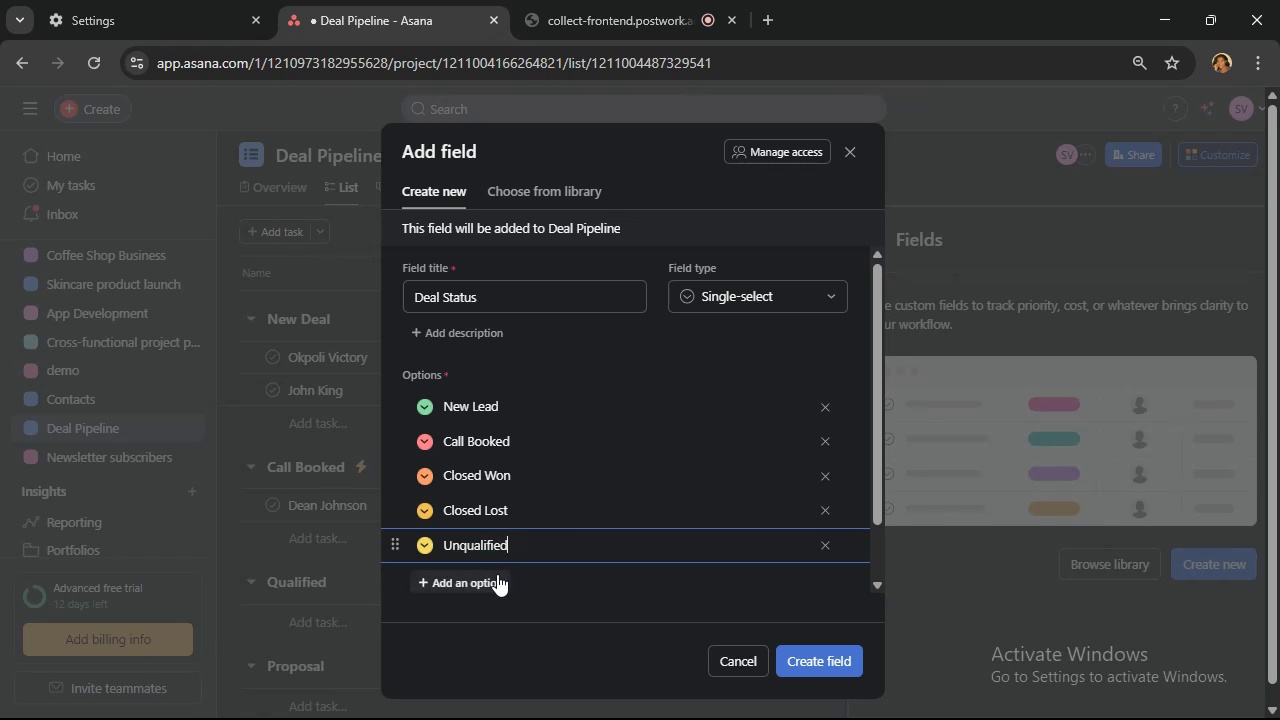 
left_click([497, 574])
 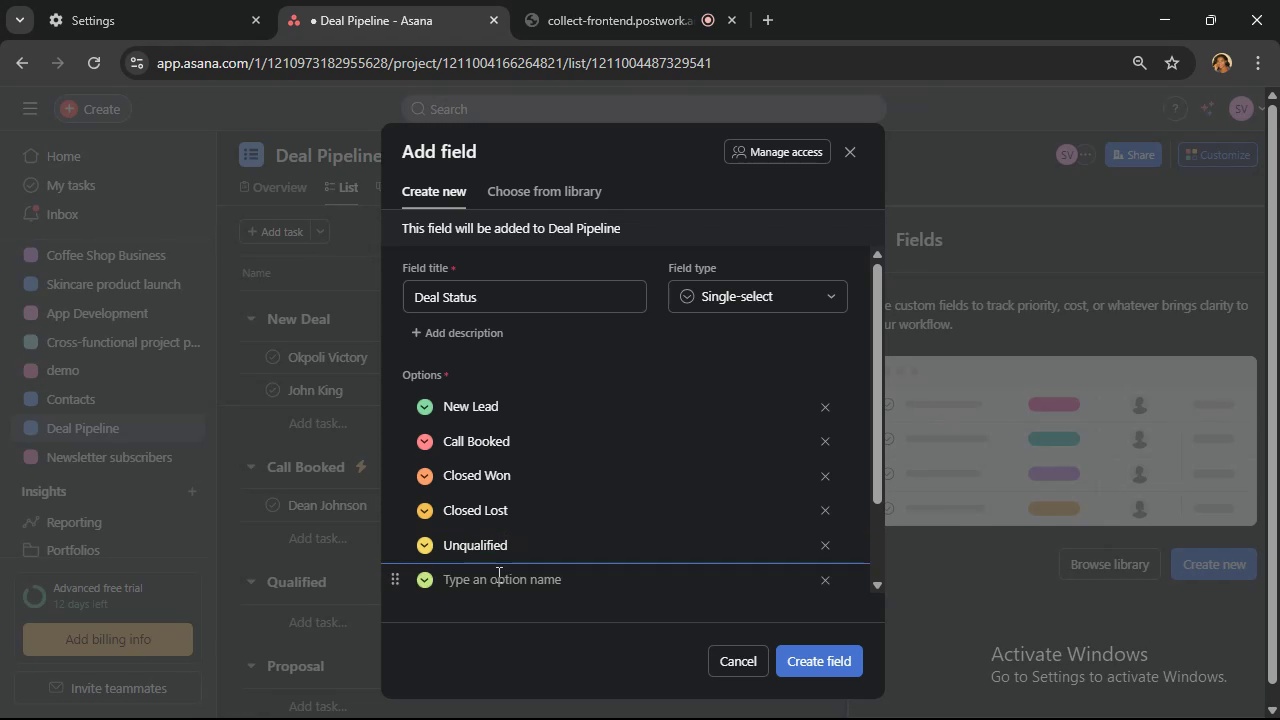 
type(Prep Pop)
key(Backspace)
key(Backspace)
type(roposal)
 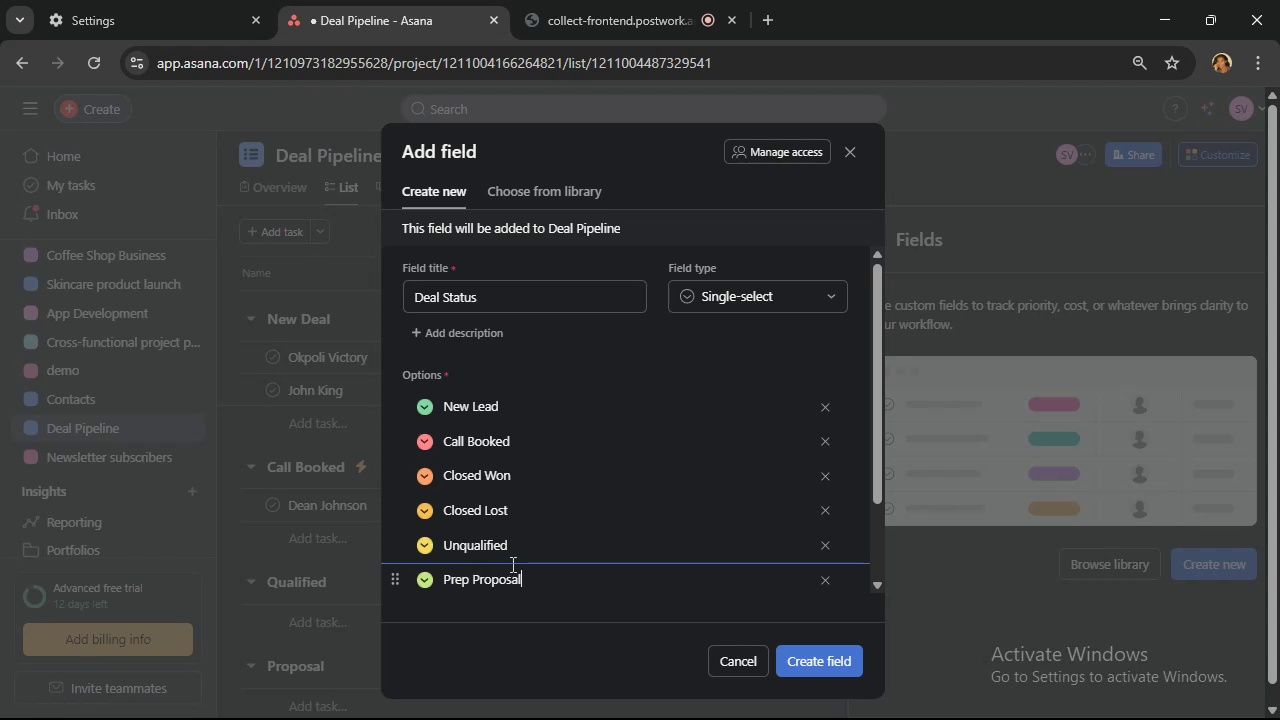 
scroll: coordinate [516, 560], scroll_direction: down, amount: 1.0
 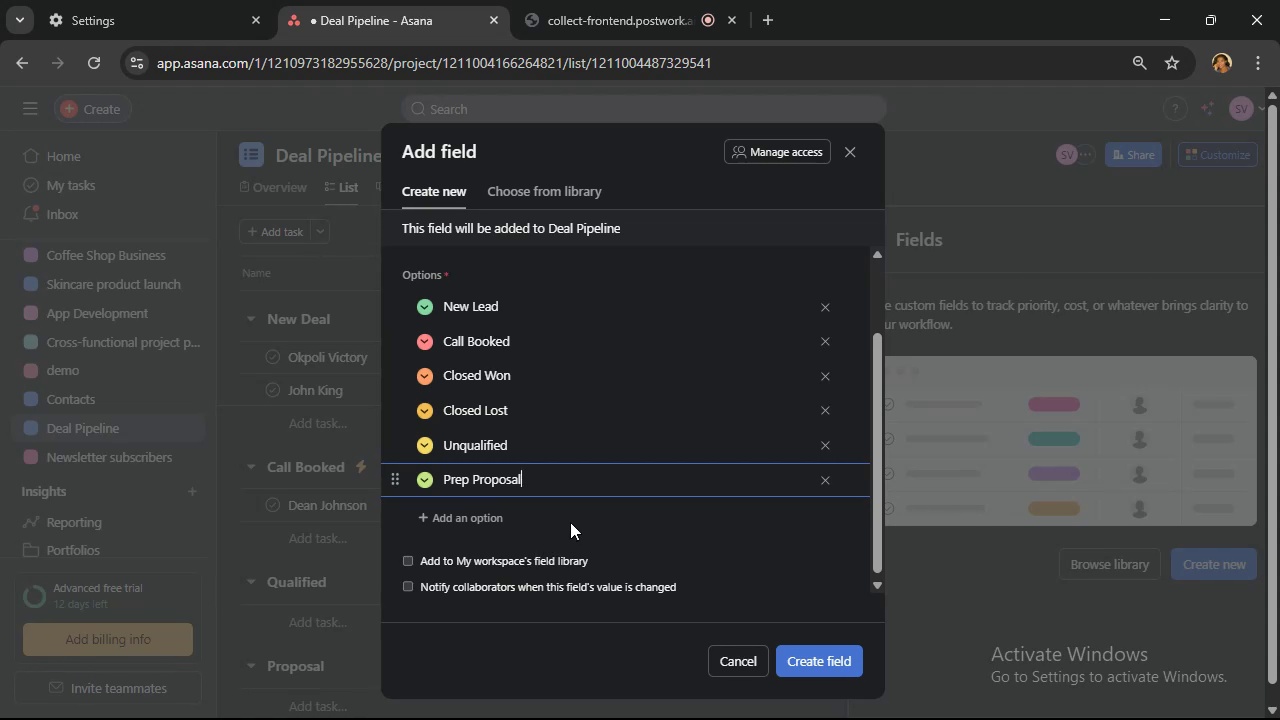 
wait(6.22)
 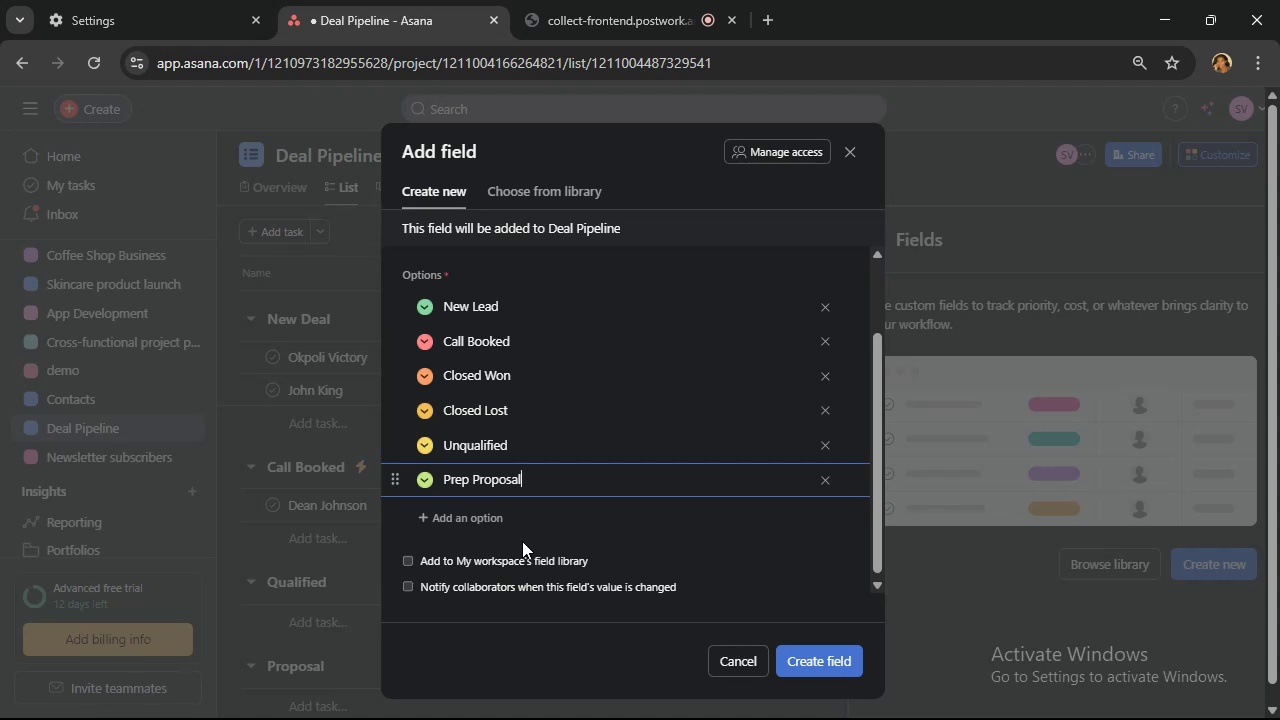 
left_click([513, 454])
 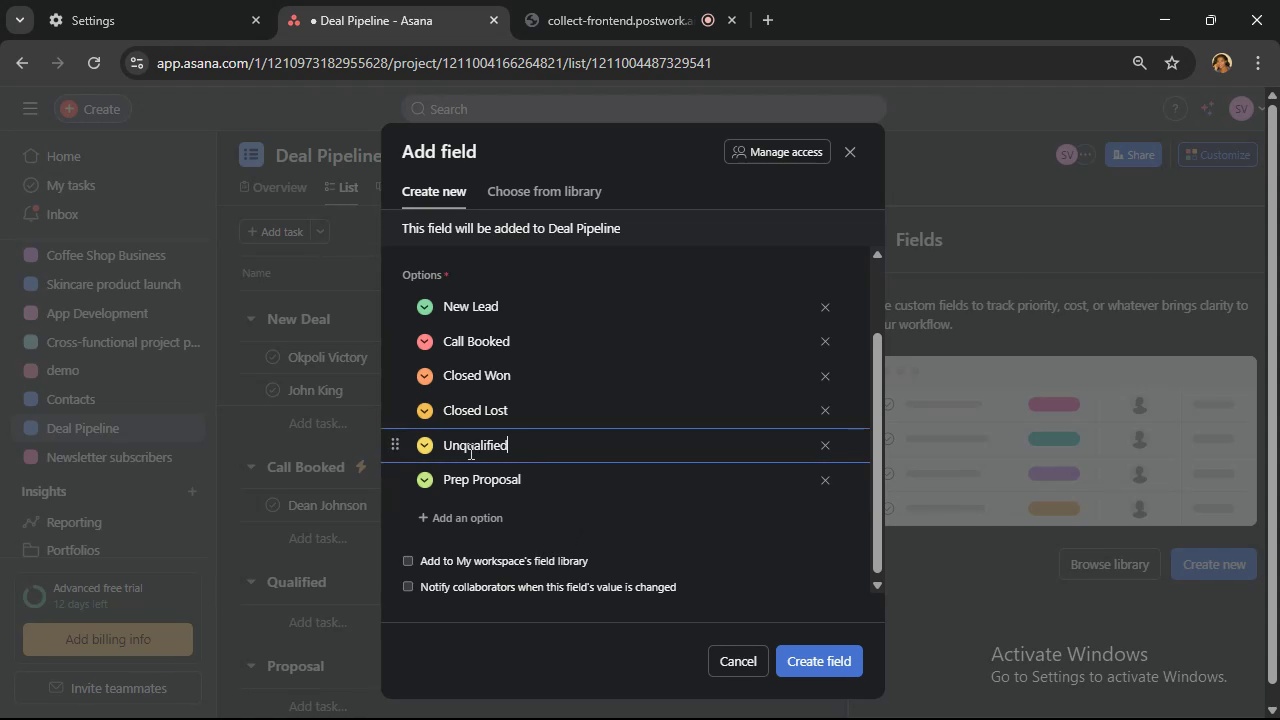 
left_click([469, 451])
 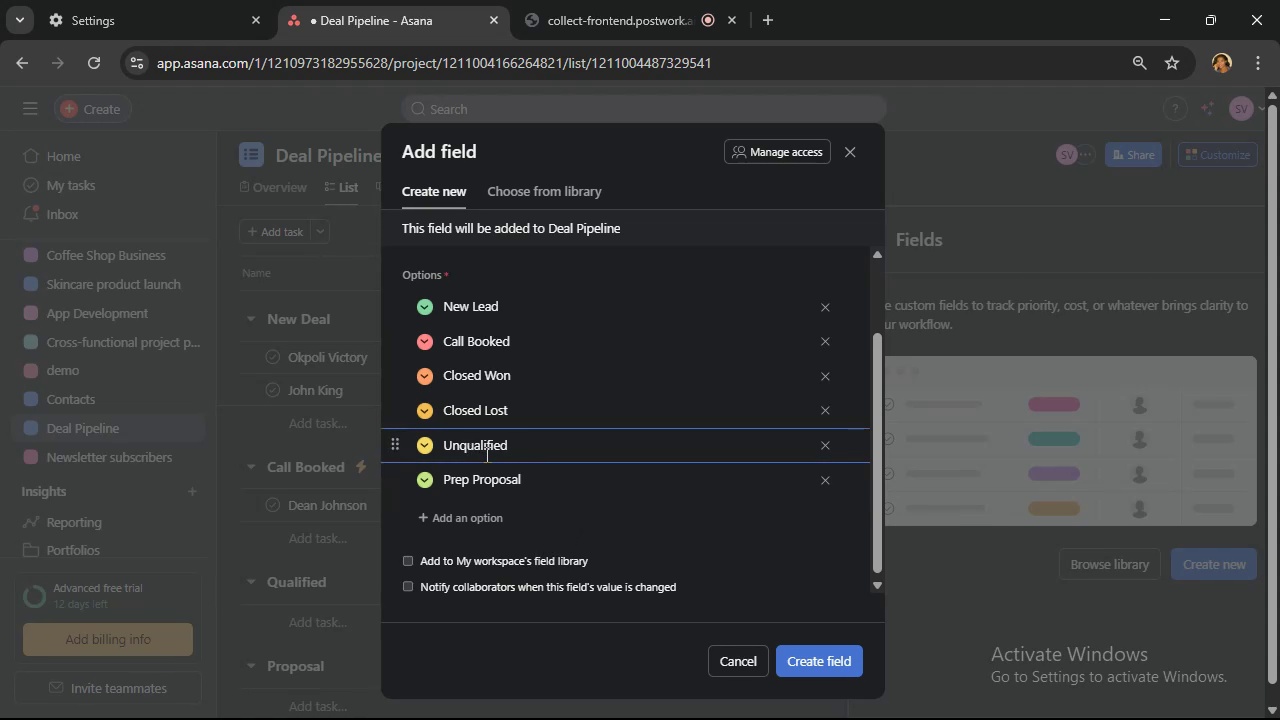 
key(Backspace)
 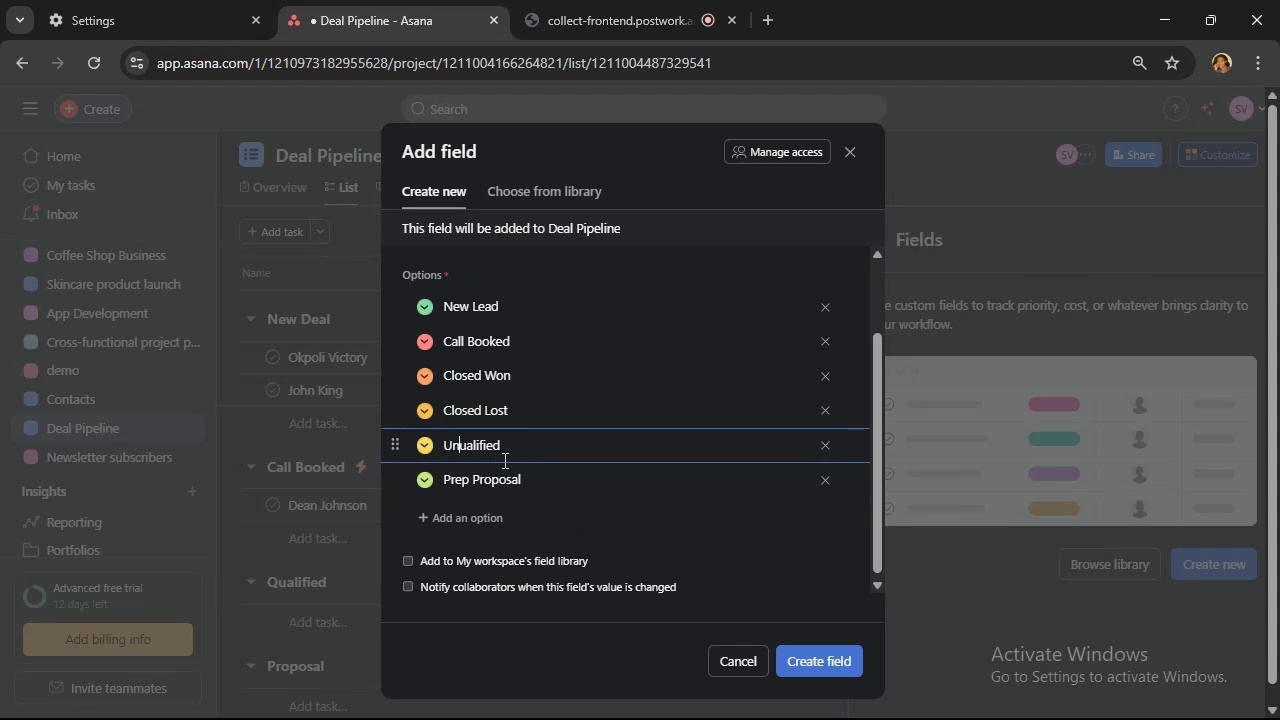 
key(Backspace)
 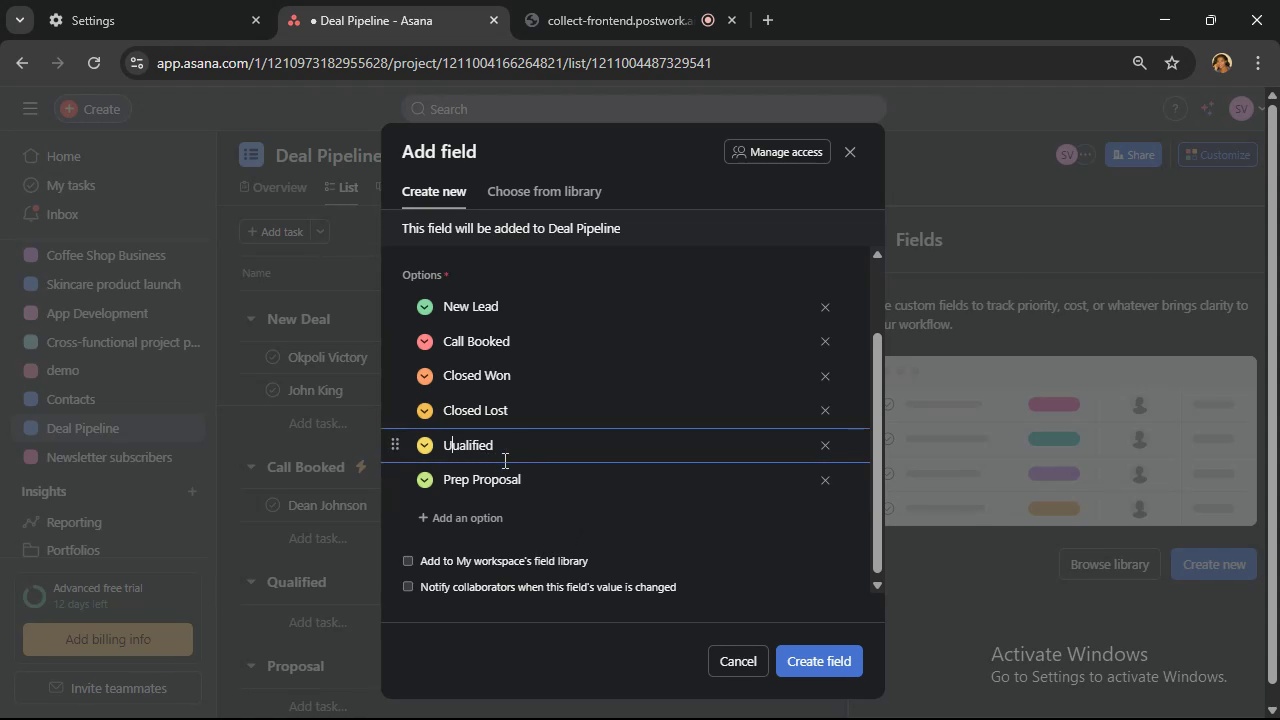 
key(Backspace)
 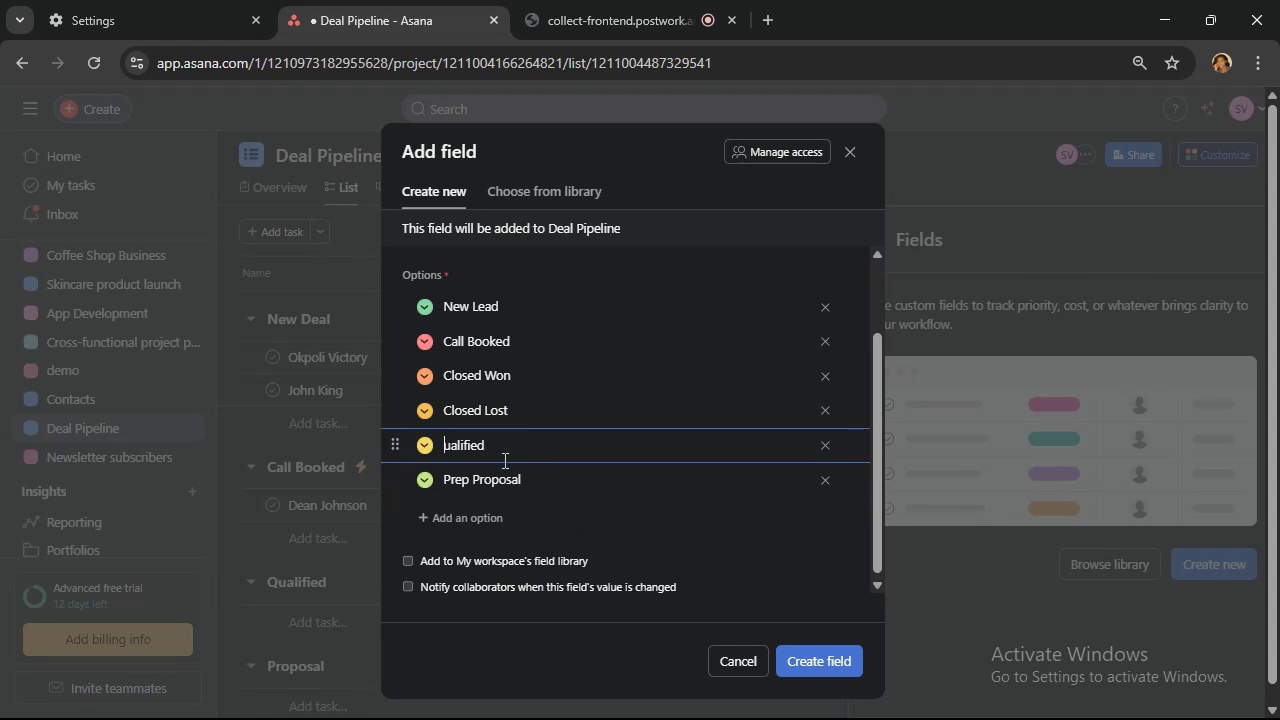 
key(Backspace)
 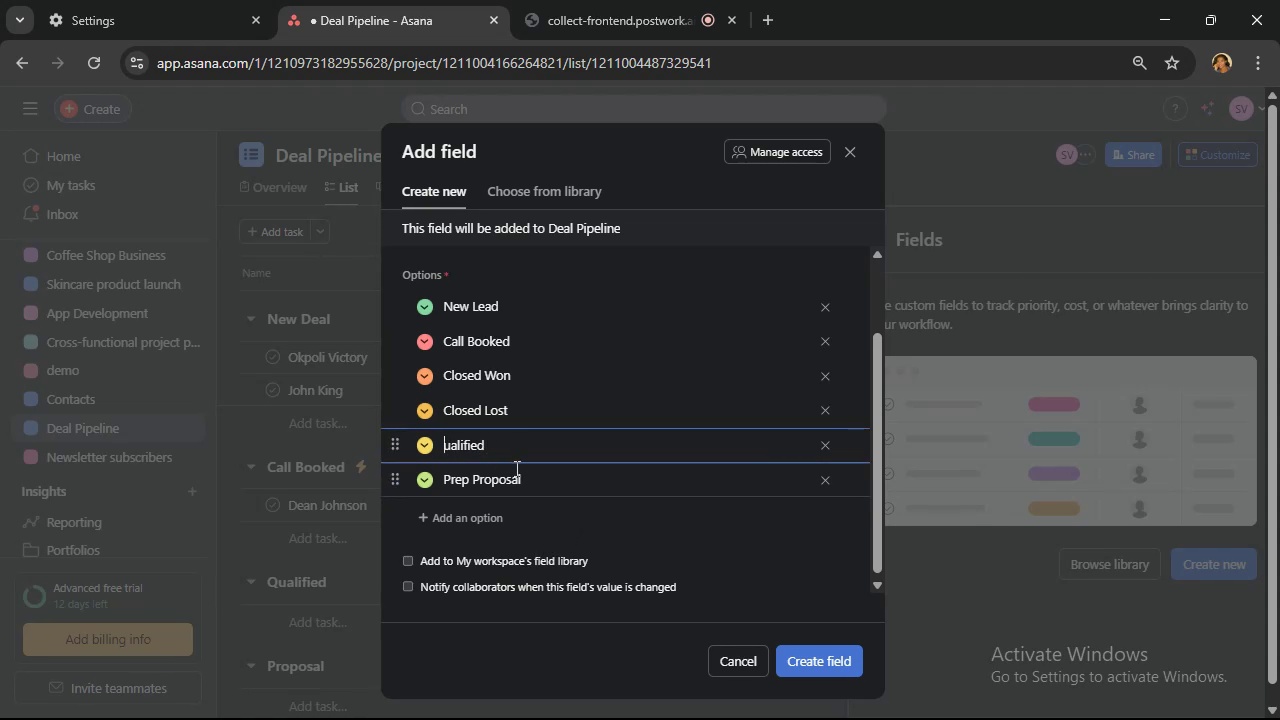 
key(Shift+Q)
 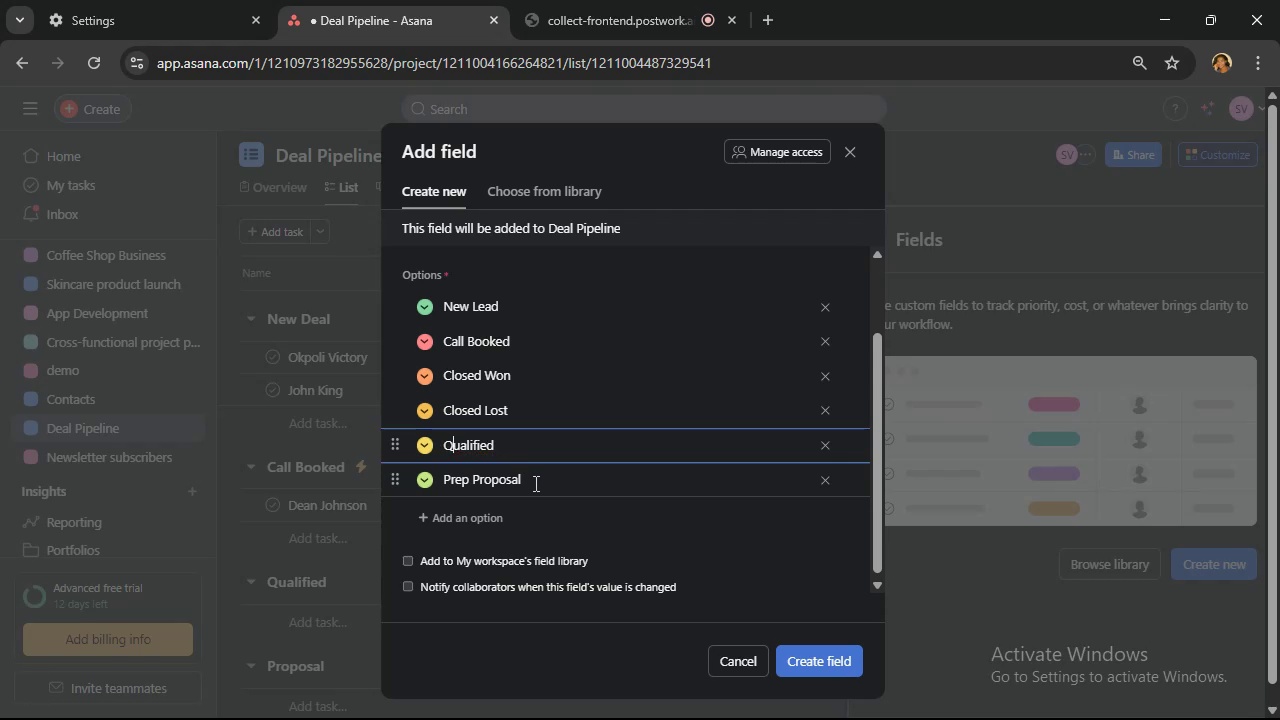 
wait(10.5)
 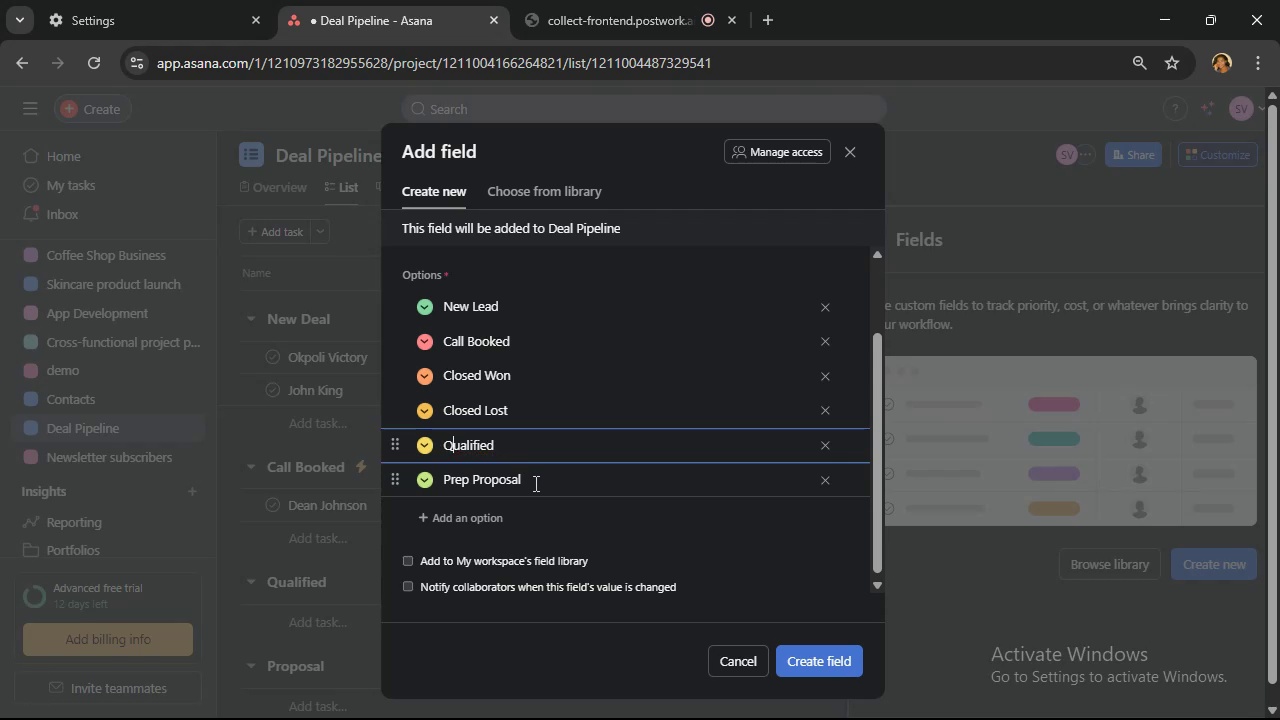 
scroll: coordinate [538, 497], scroll_direction: down, amount: 2.0
 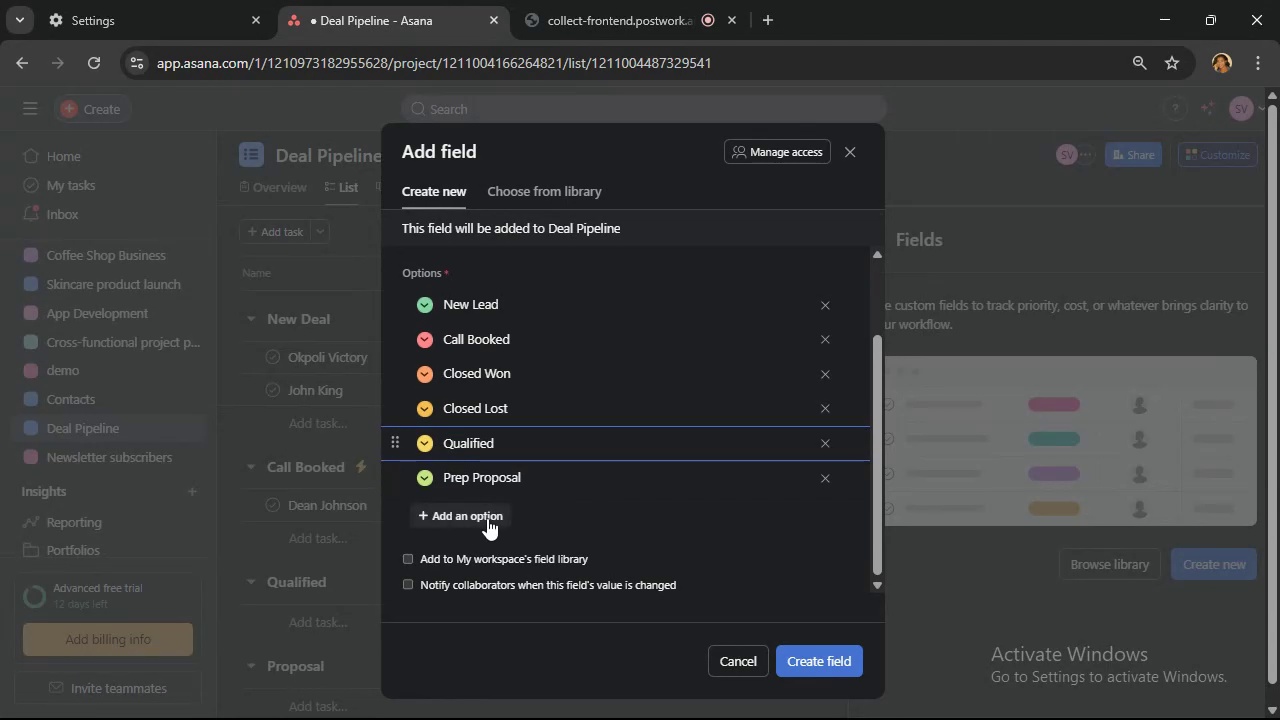 
wait(6.78)
 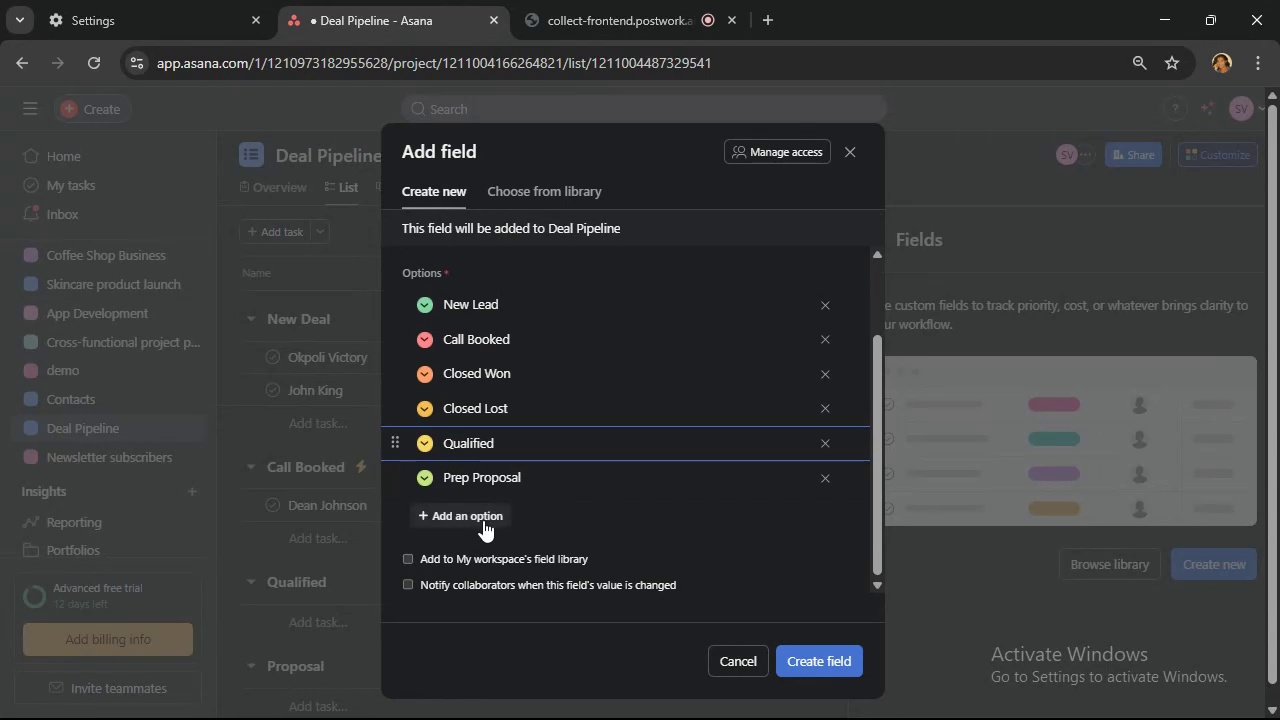 
left_click([498, 507])
 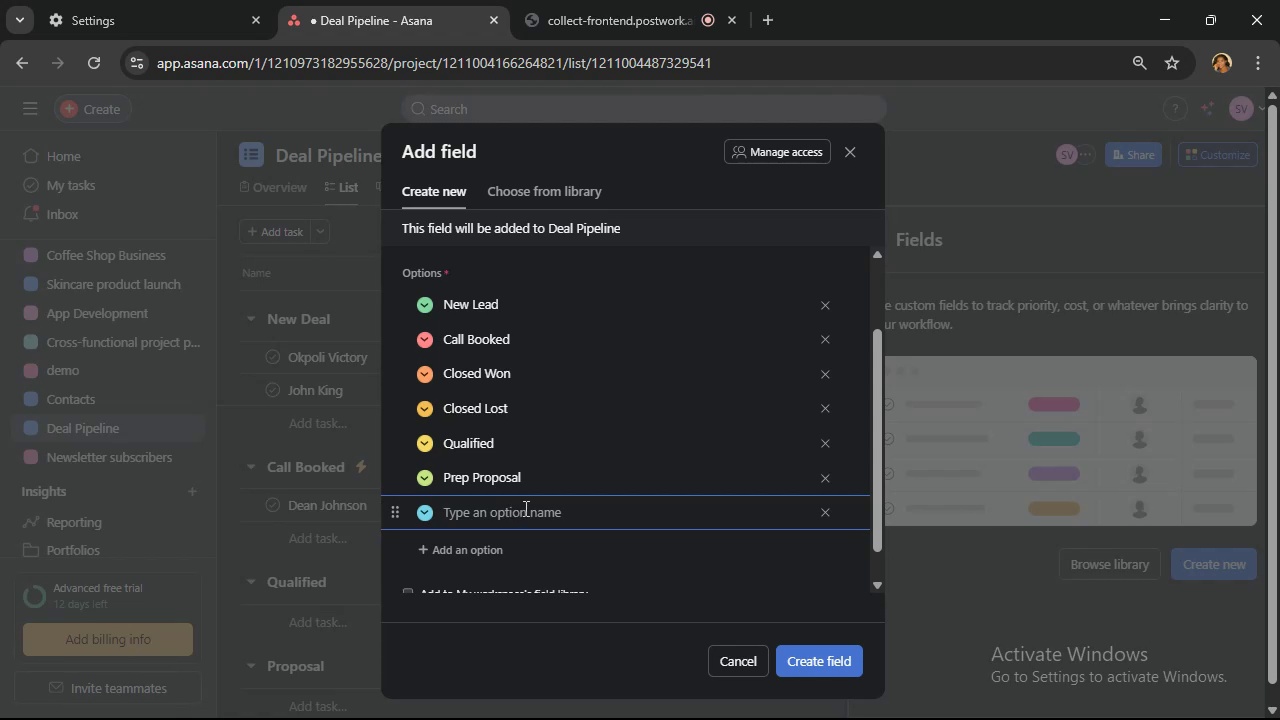 
wait(10.67)
 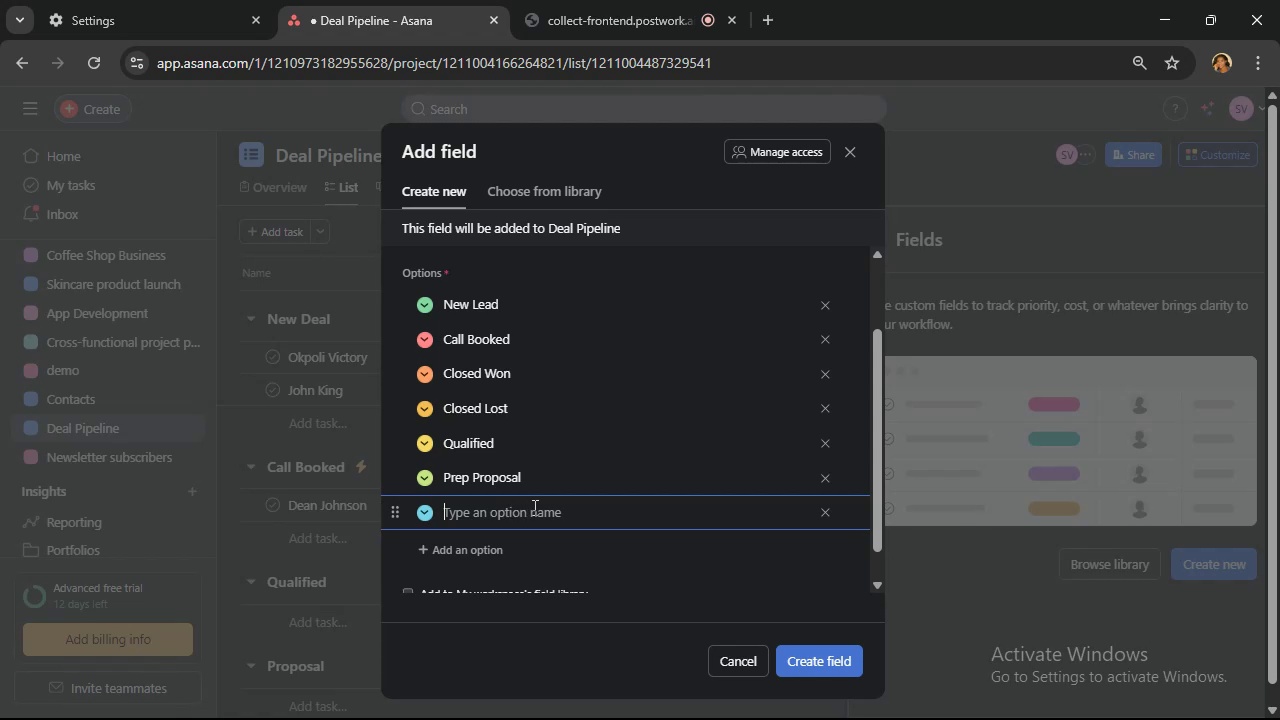 
type(Follow up)
 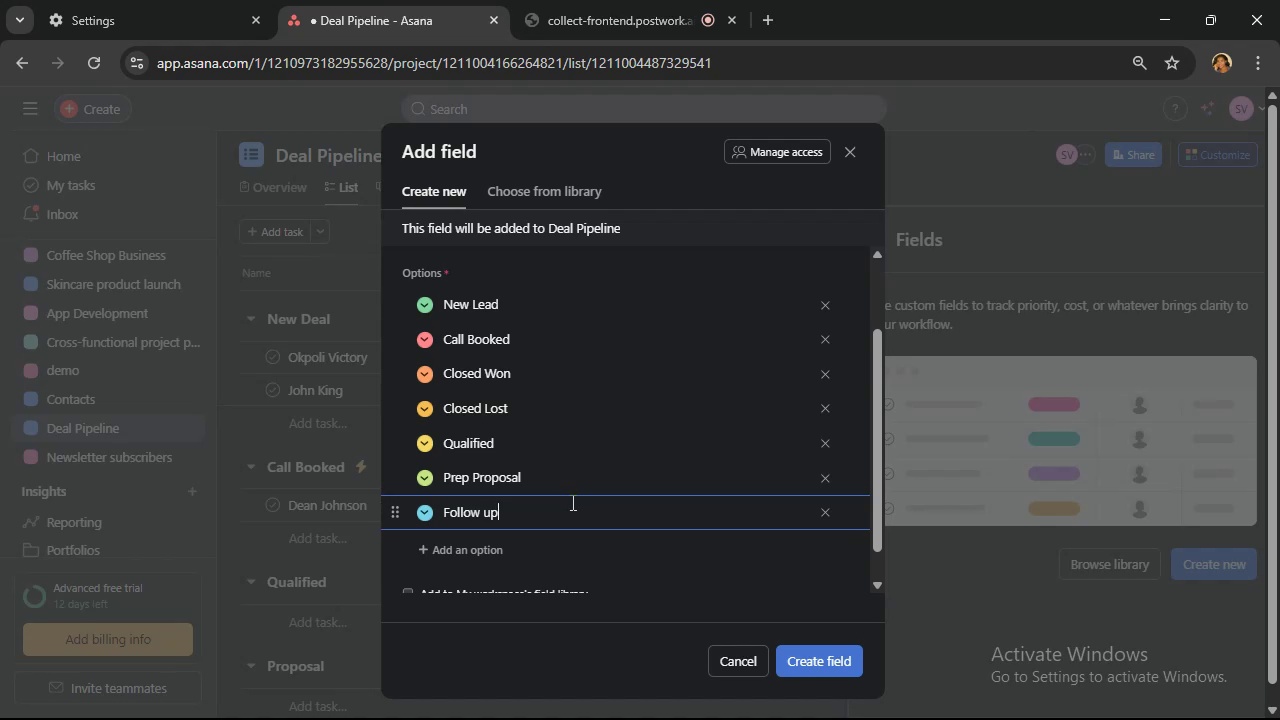 
wait(12.5)
 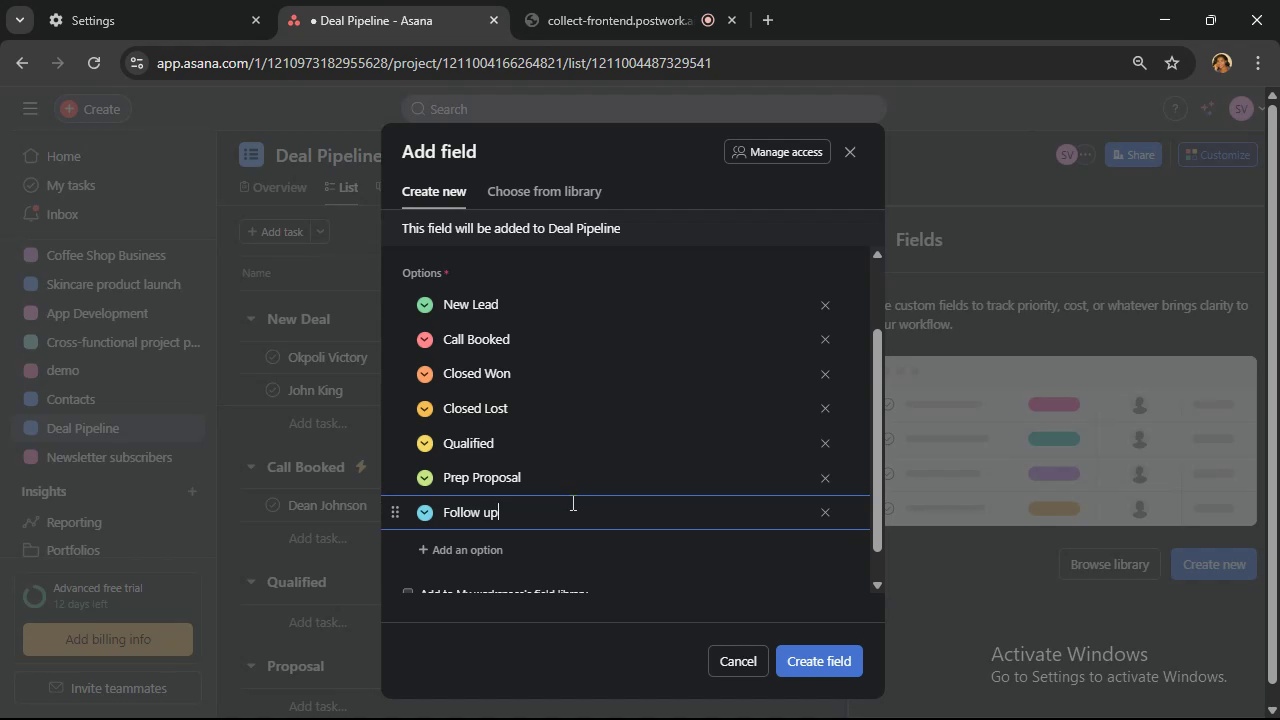 
scroll: coordinate [722, 457], scroll_direction: up, amount: 6.0
 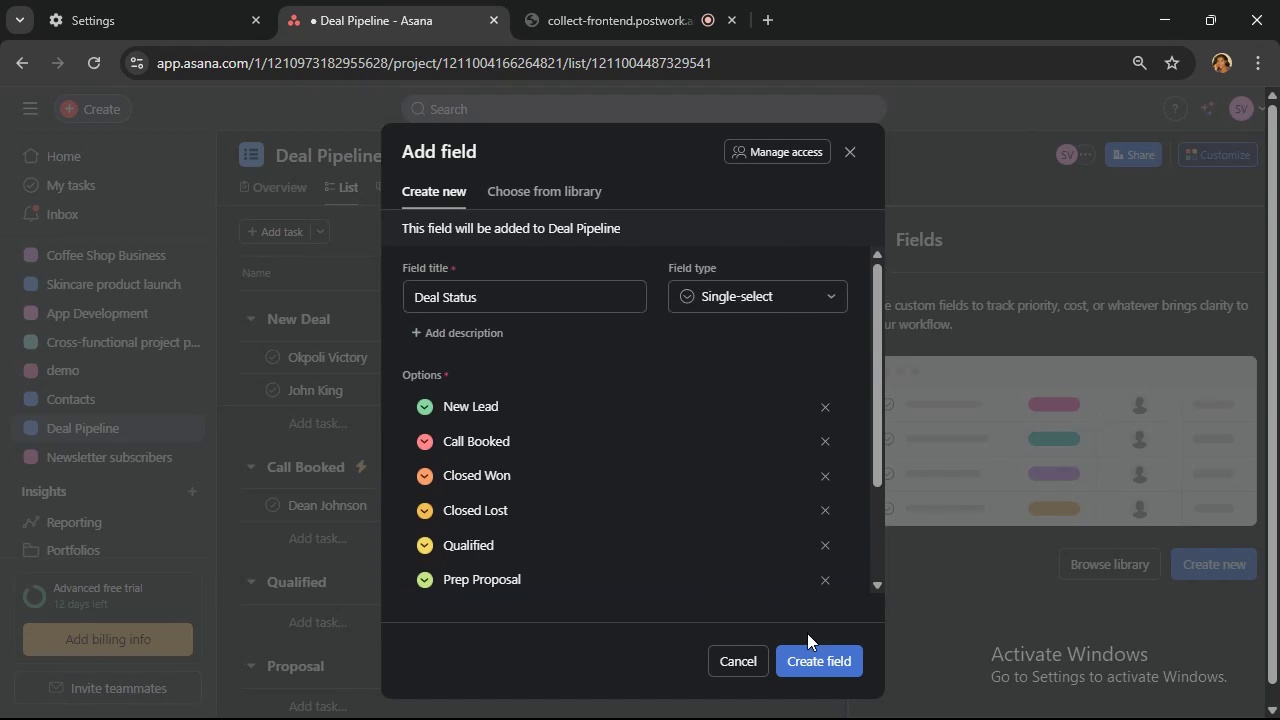 
left_click([816, 663])
 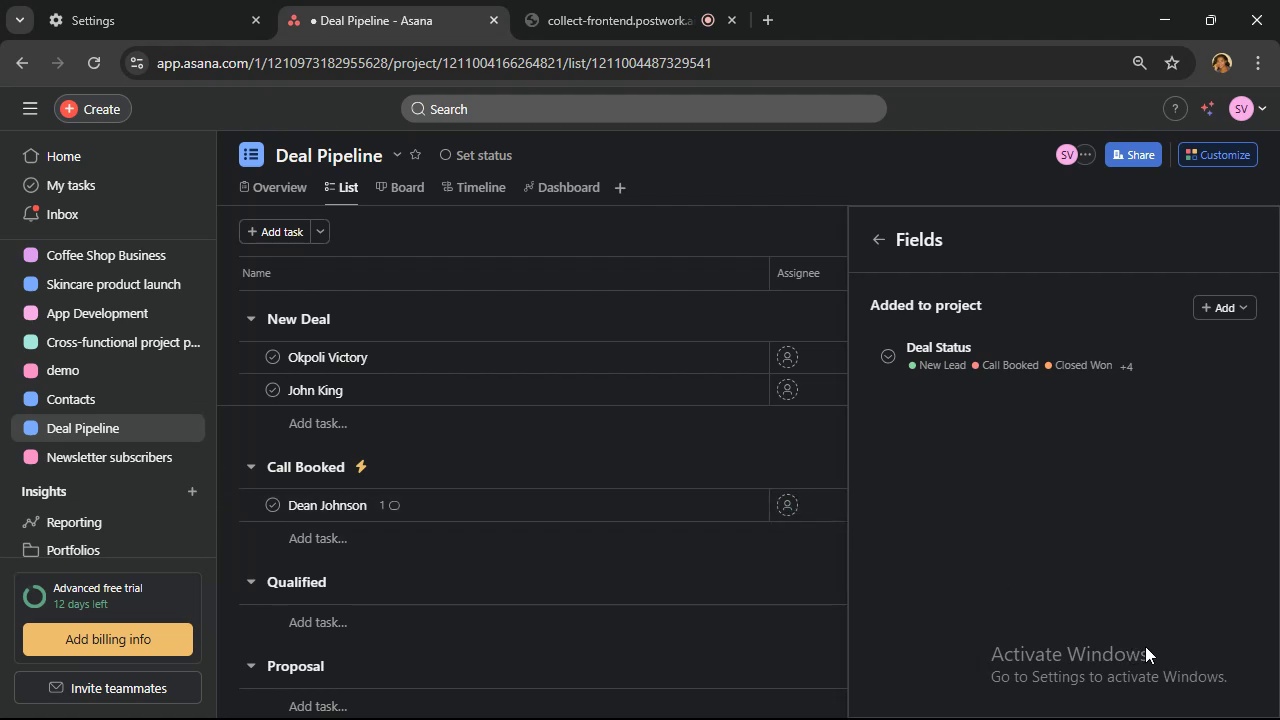 
wait(15.04)
 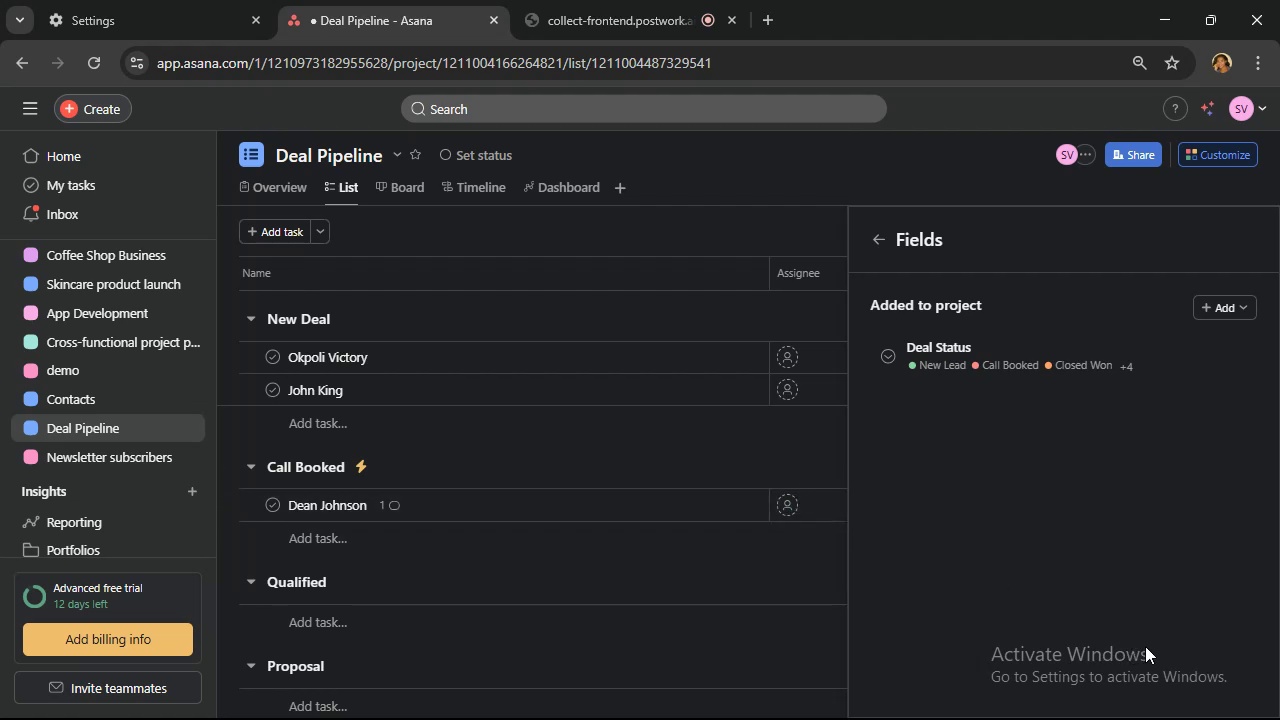 
left_click([875, 234])
 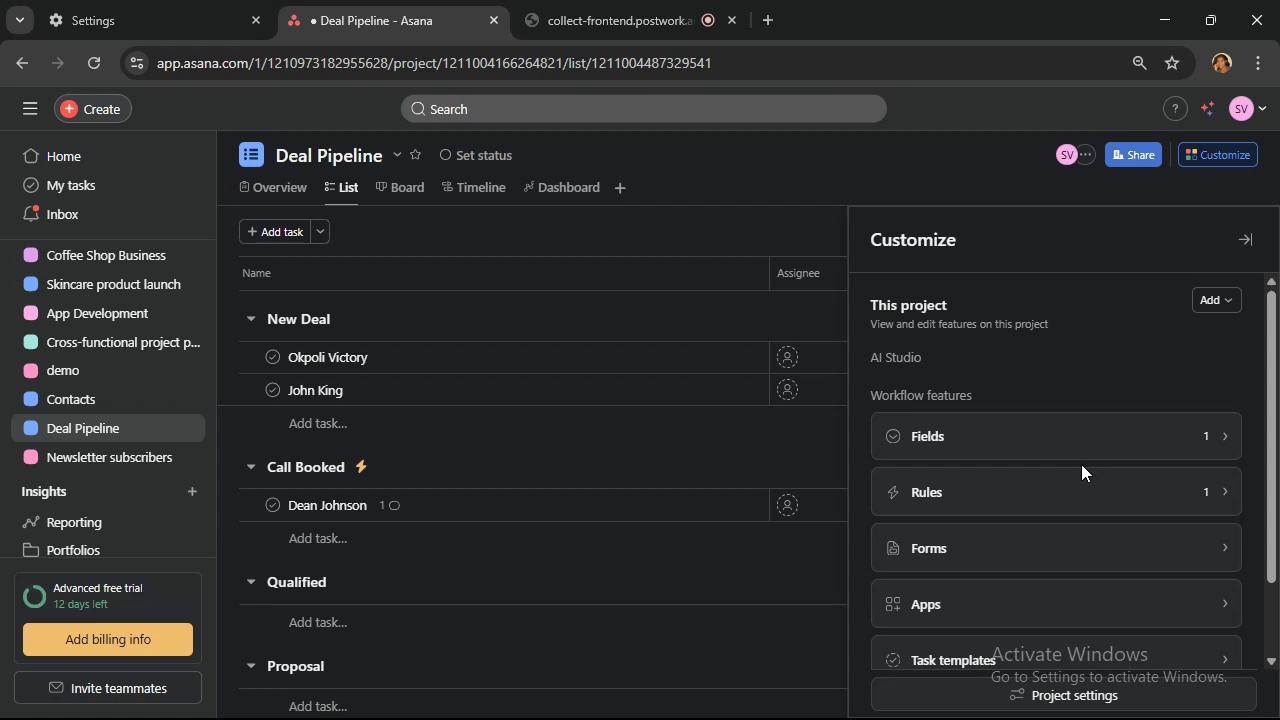 
wait(14.94)
 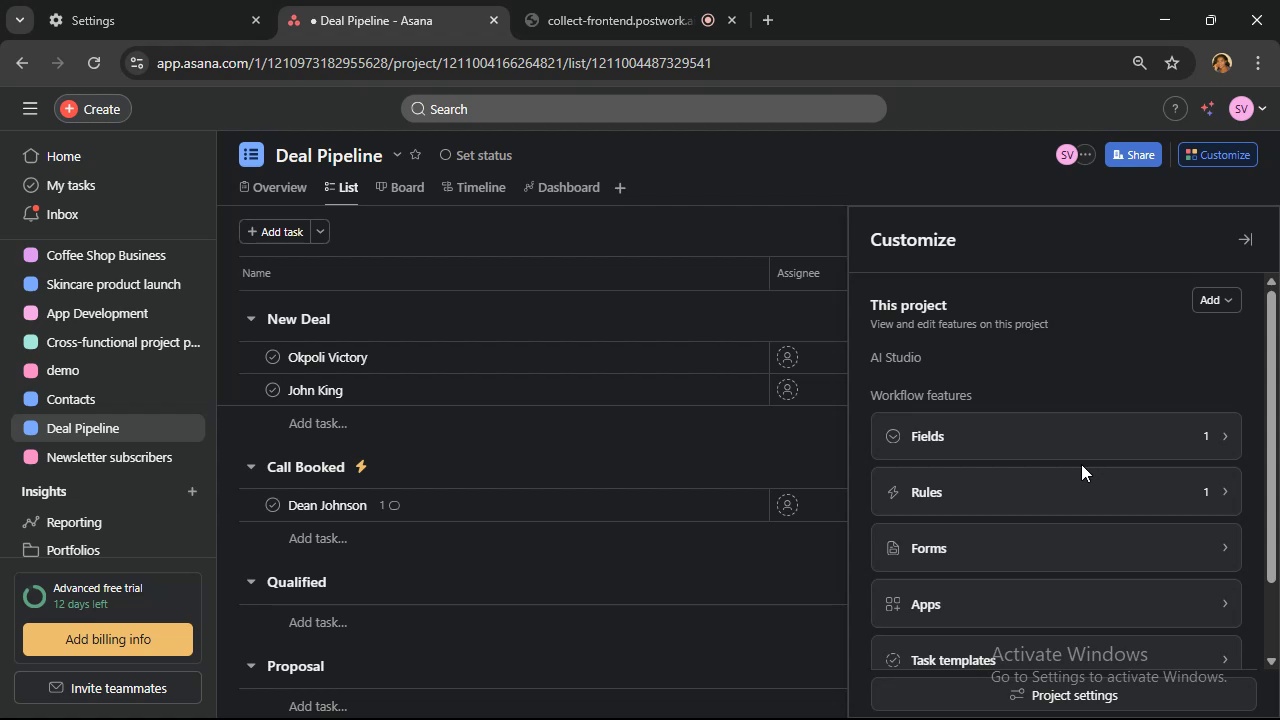 
left_click([1186, 492])
 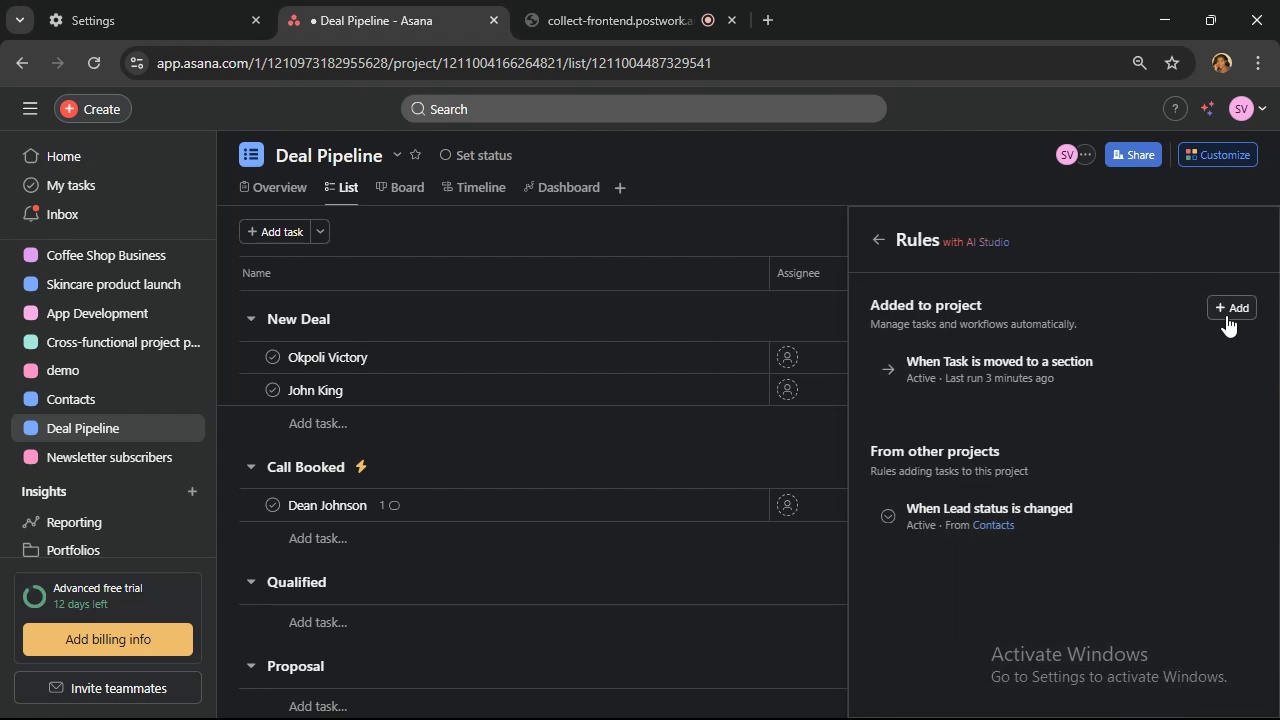 
left_click([1227, 314])
 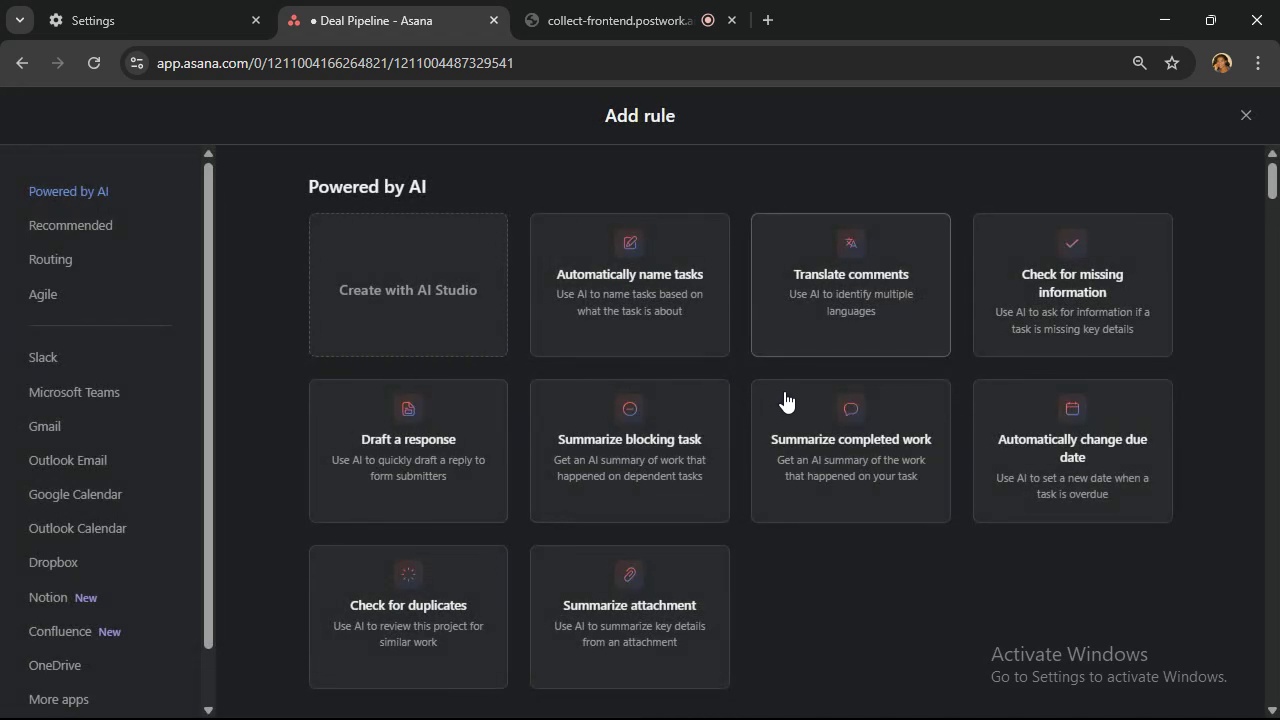 
scroll: coordinate [601, 410], scroll_direction: down, amount: 5.0
 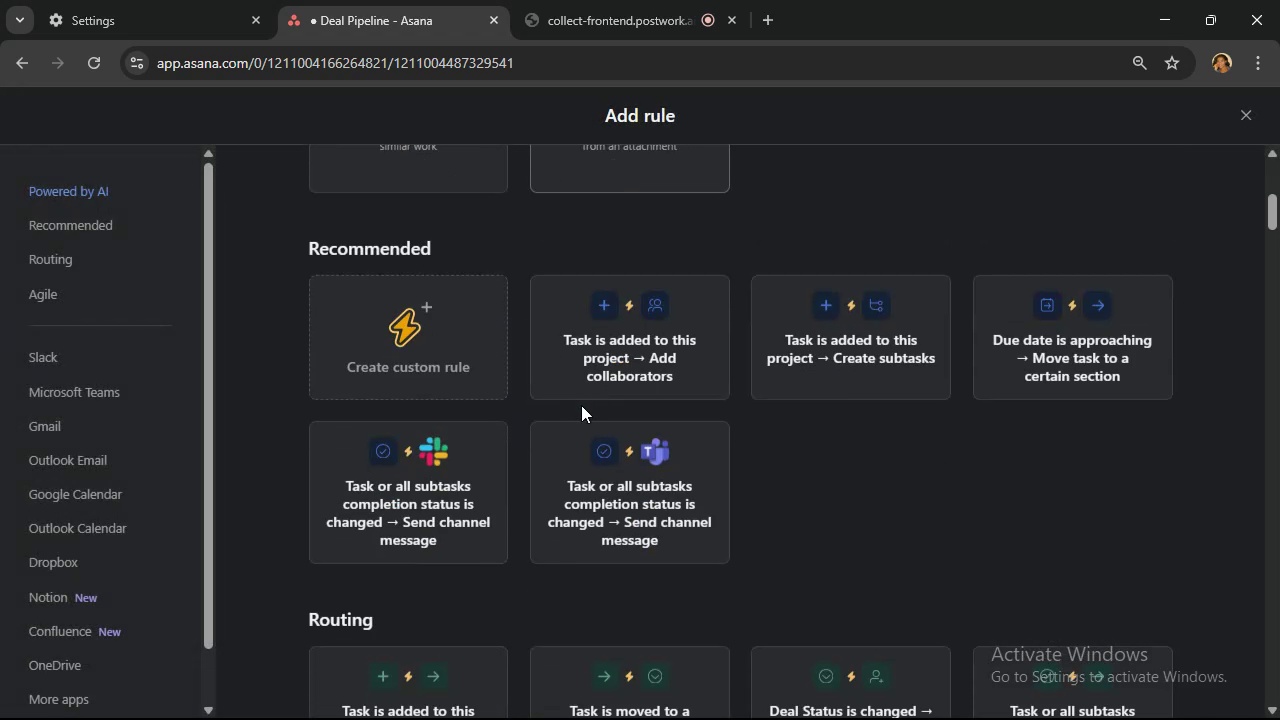 
mouse_move([420, 331])
 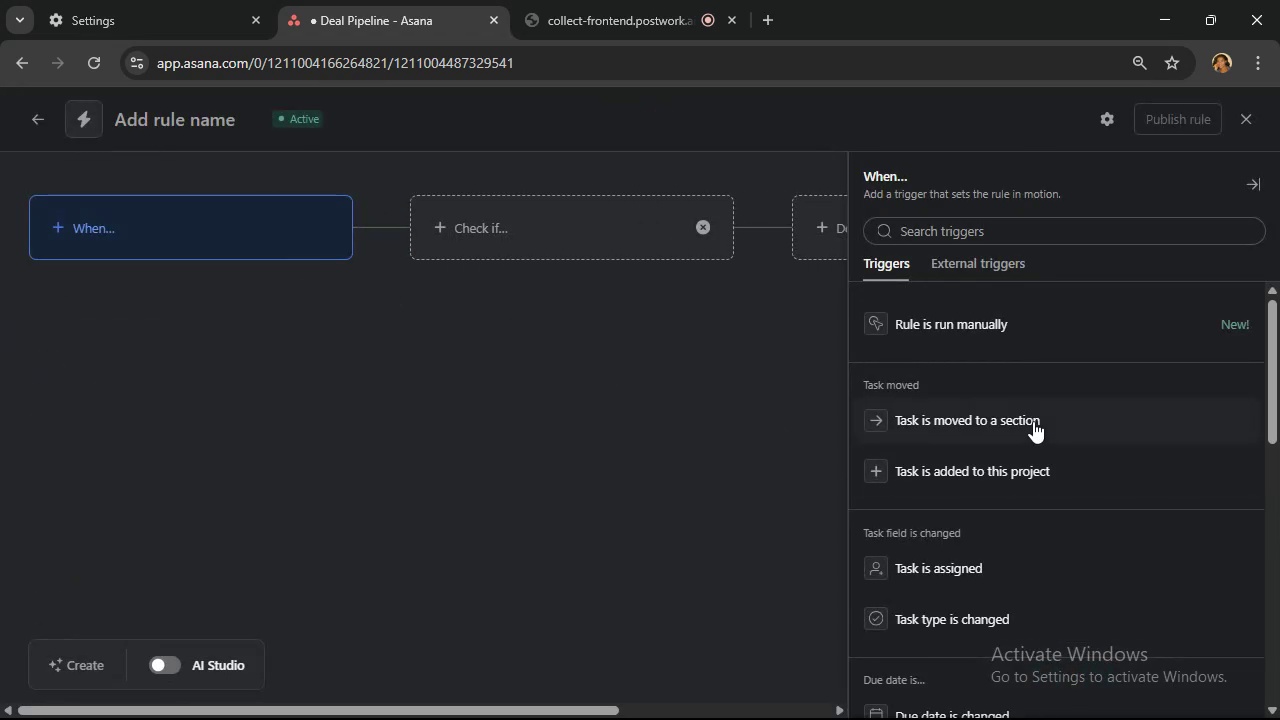 
left_click([1033, 421])
 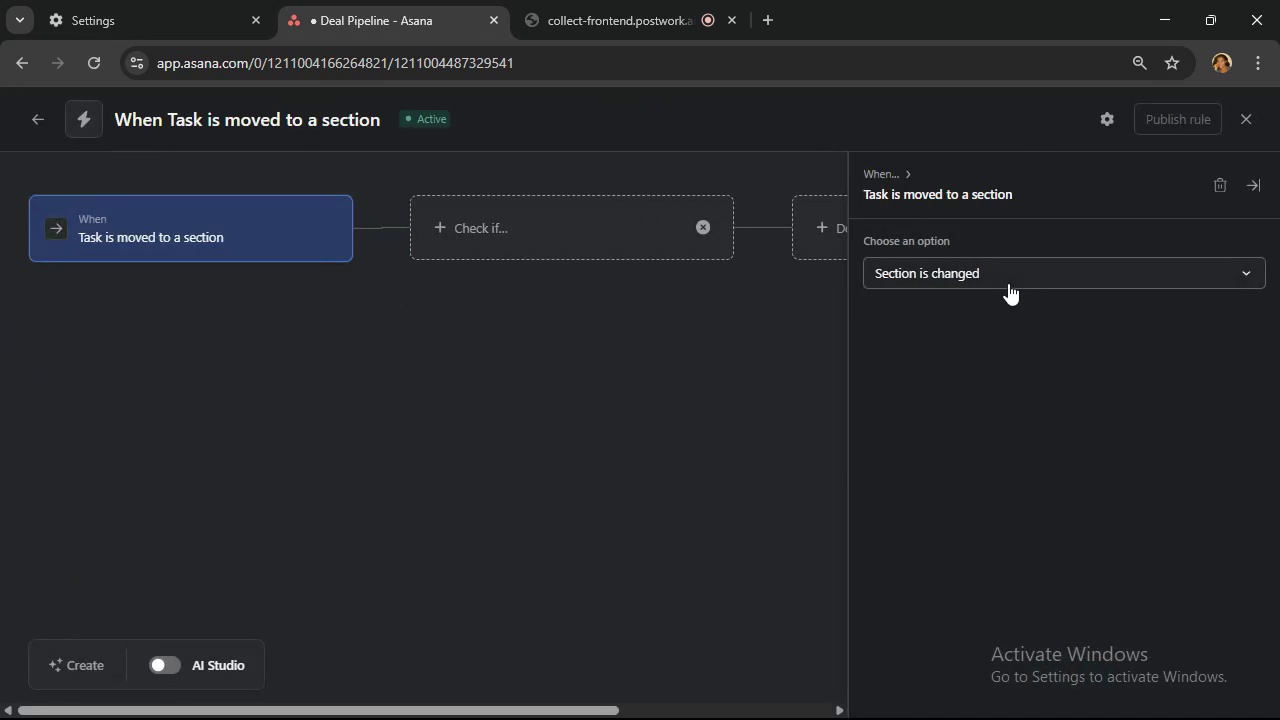 
left_click([1008, 283])
 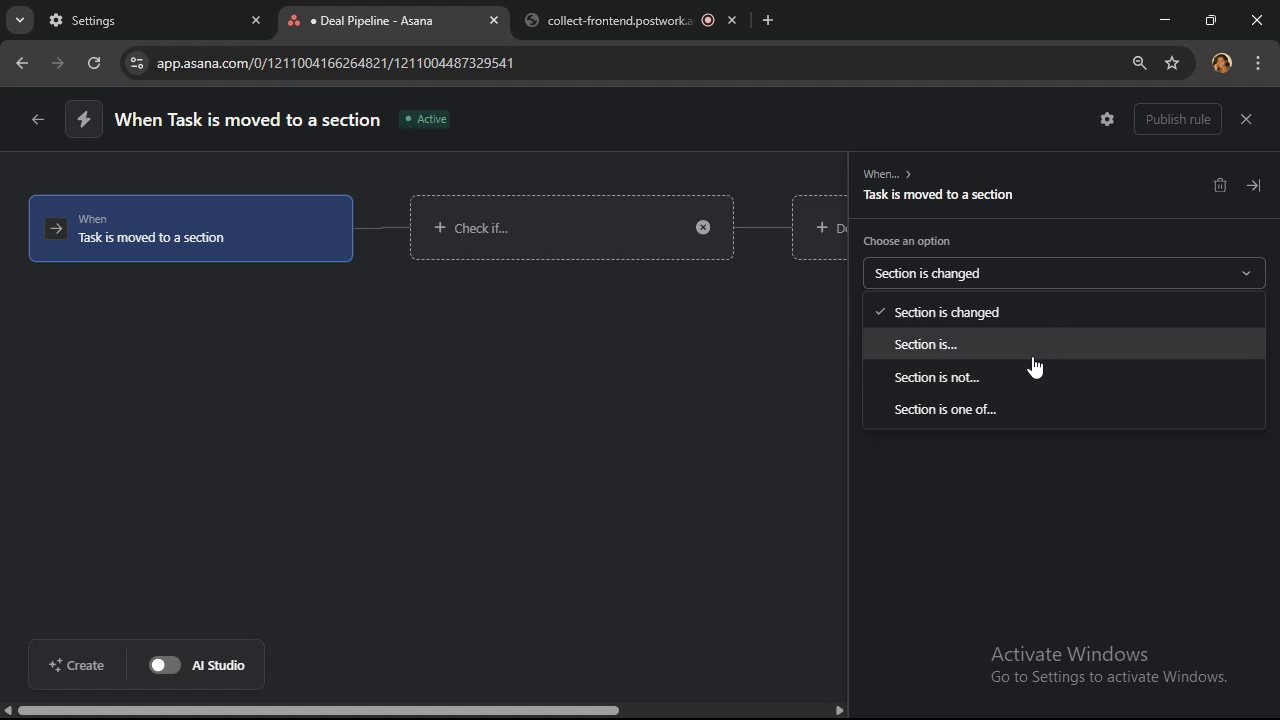 
left_click([1025, 352])
 